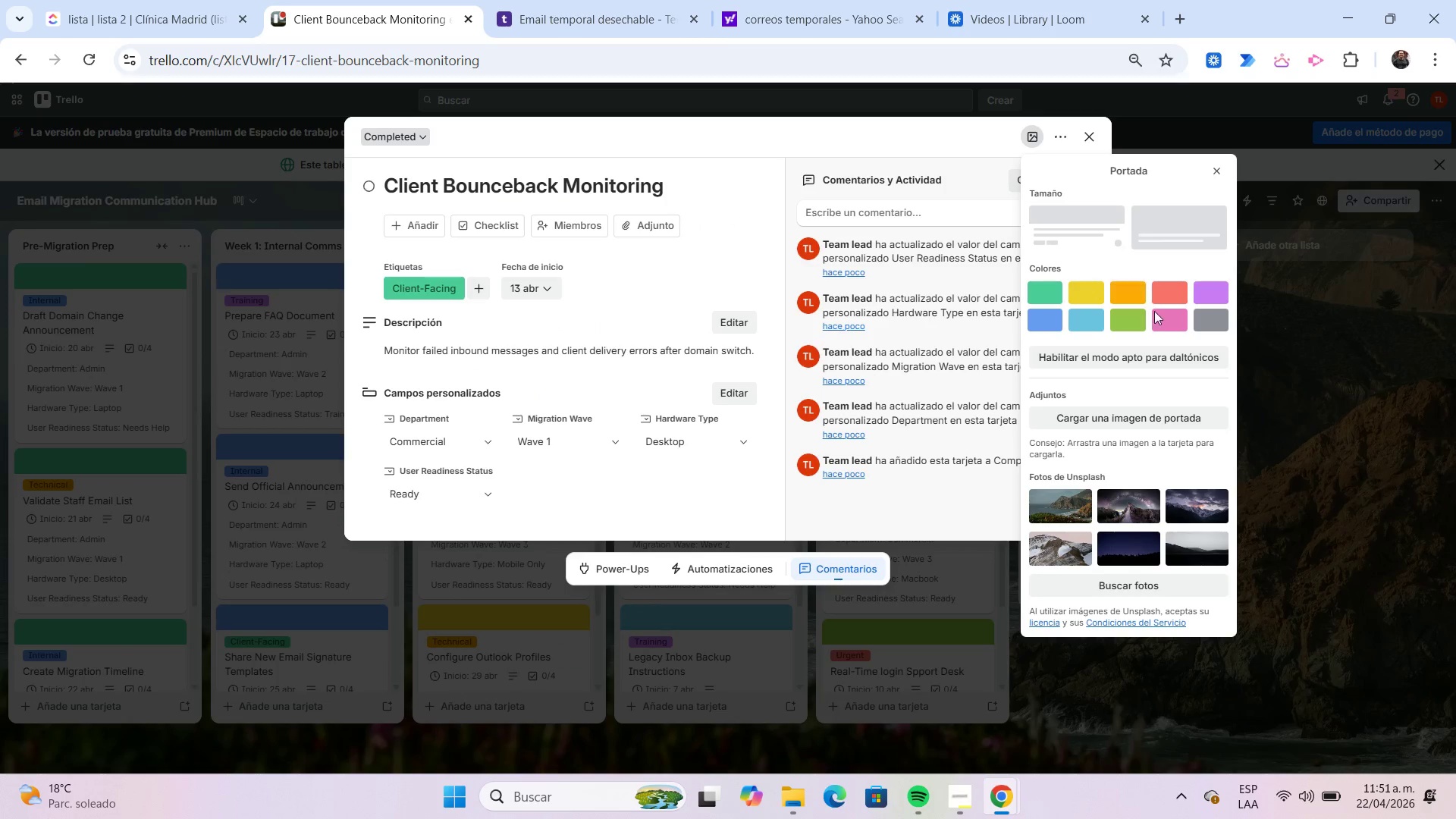 
left_click([1169, 316])
 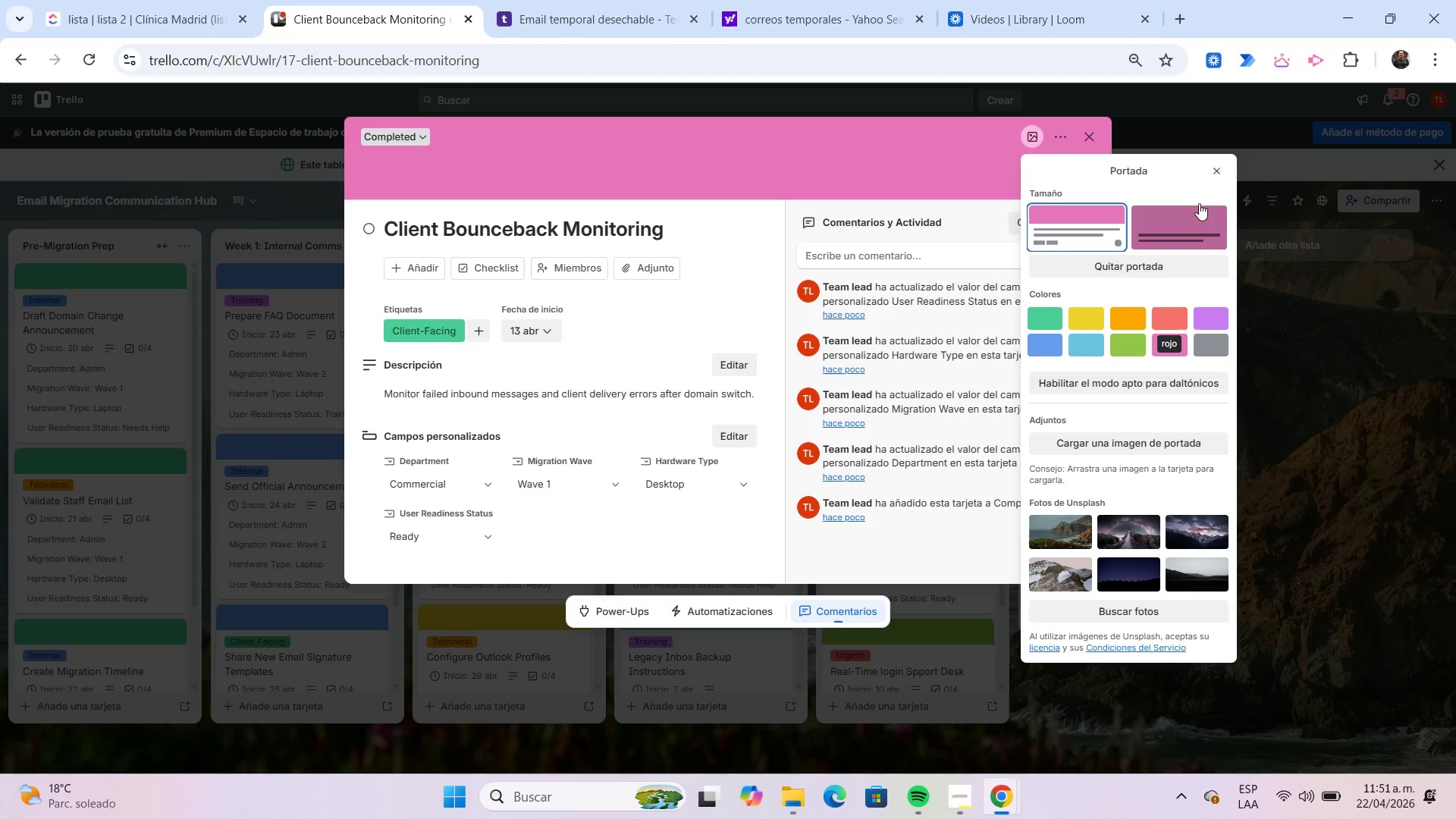 
left_click([1218, 165])
 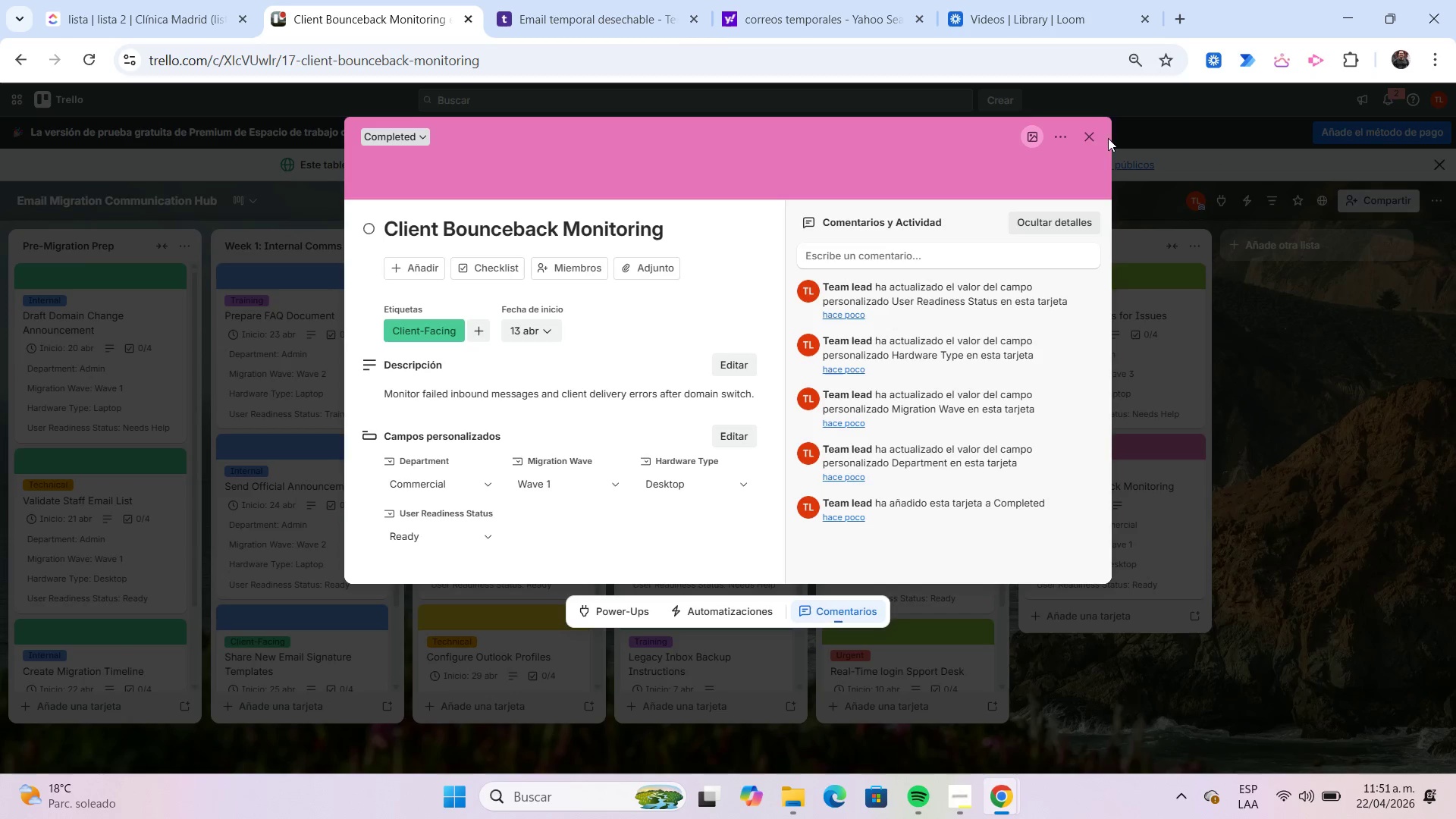 
left_click([1094, 136])
 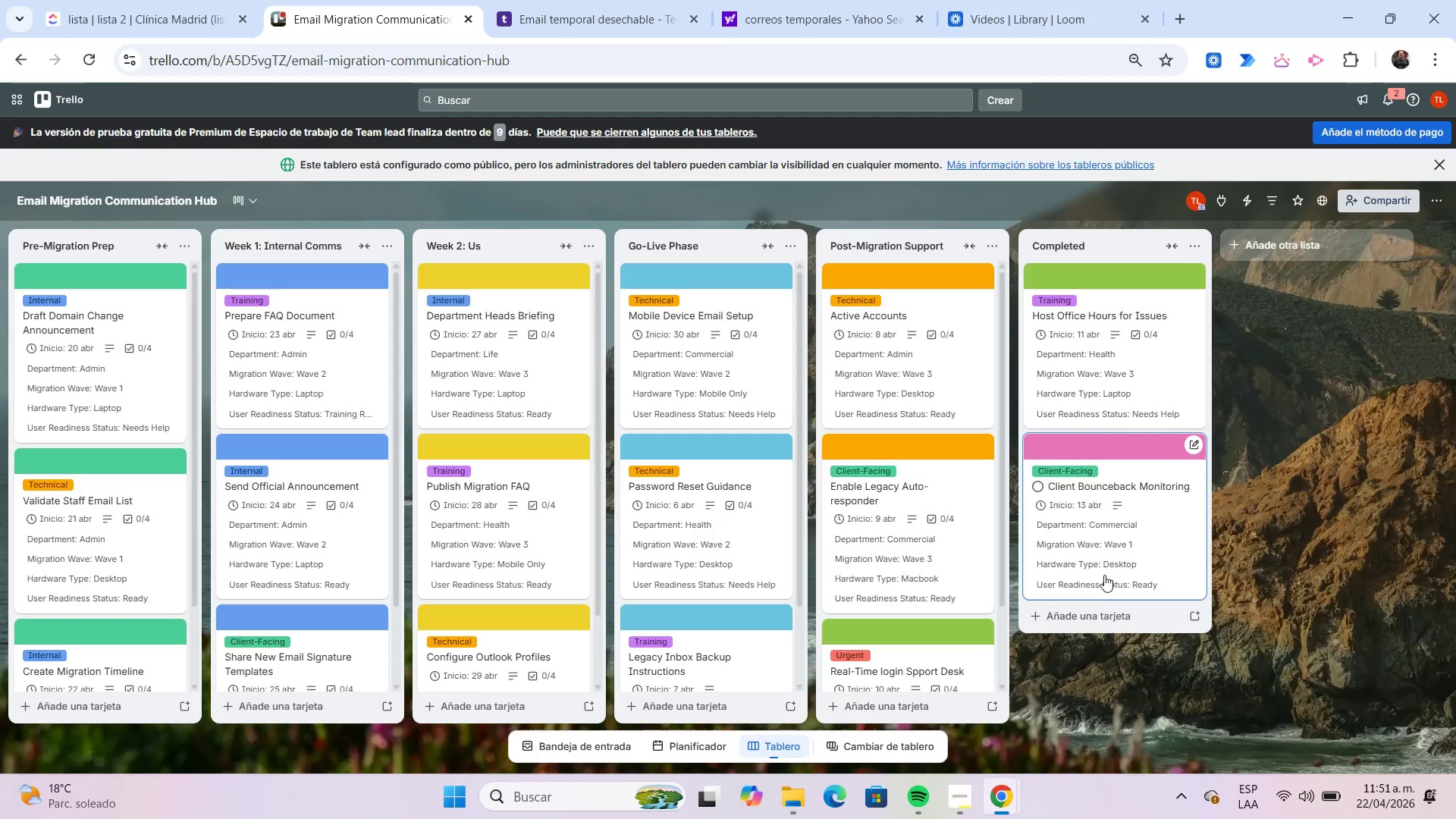 
left_click([1097, 613])
 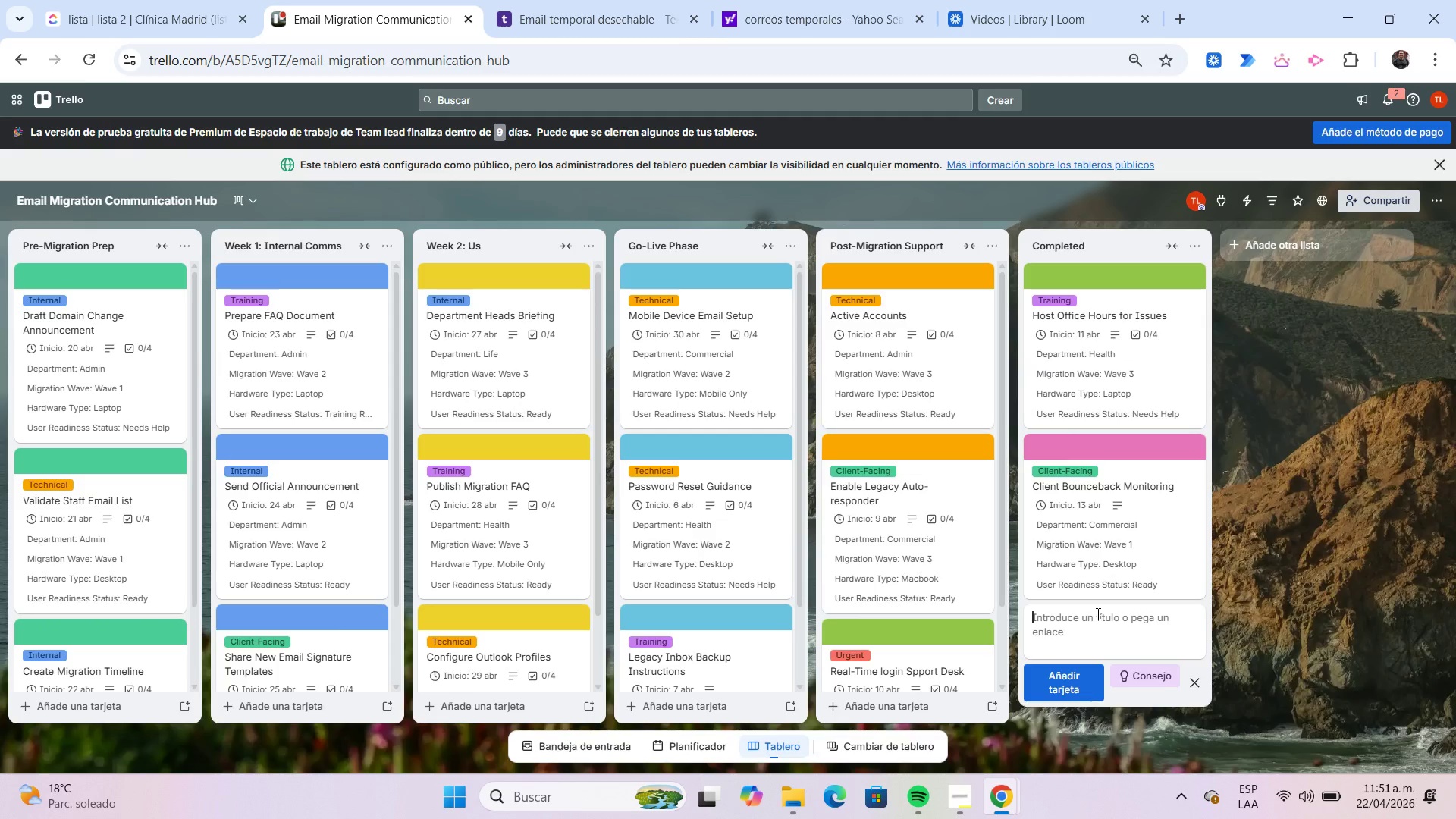 
wait(11.78)
 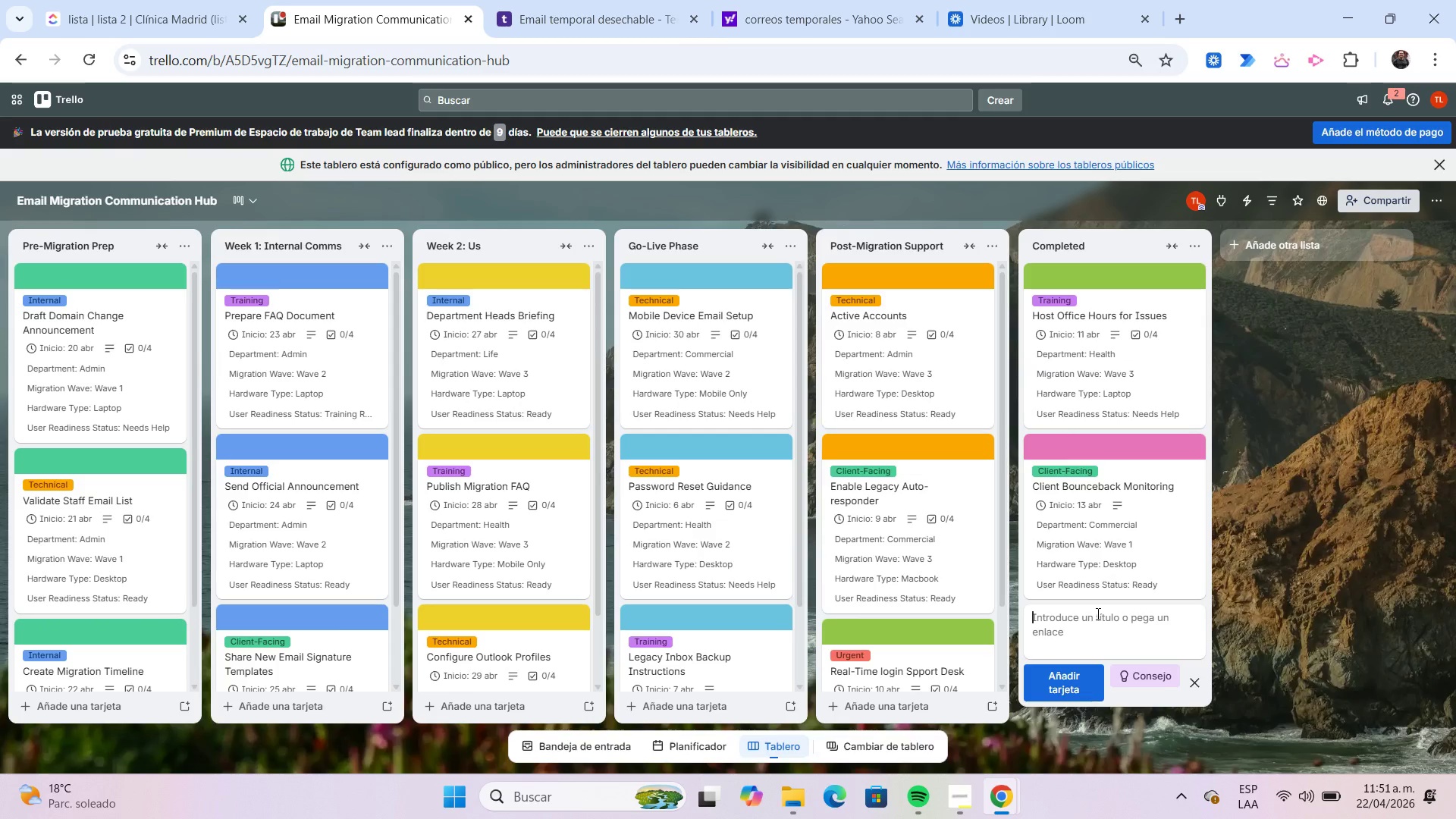 
left_click([1104, 546])
 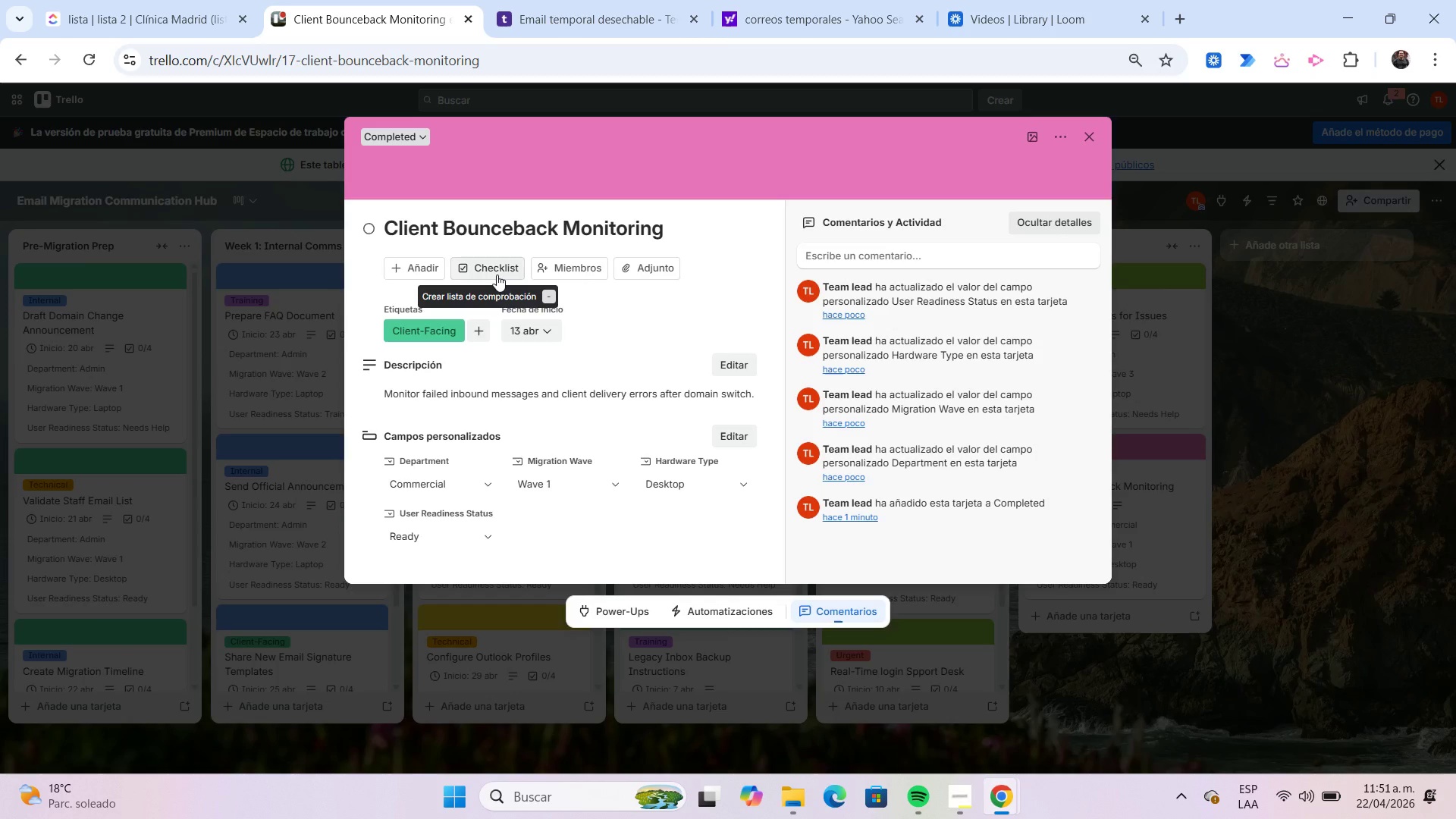 
wait(8.31)
 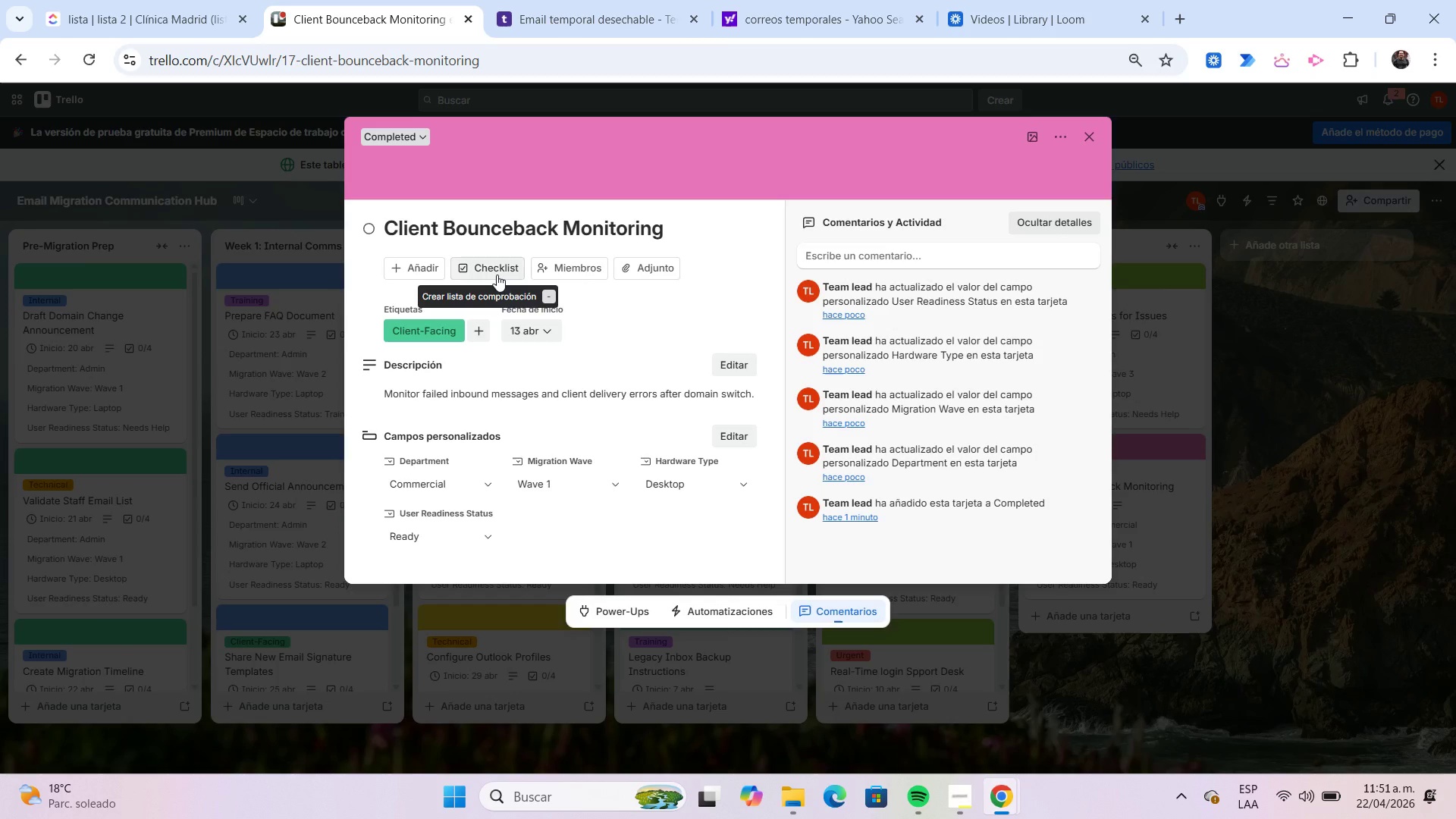 
left_click([497, 275])
 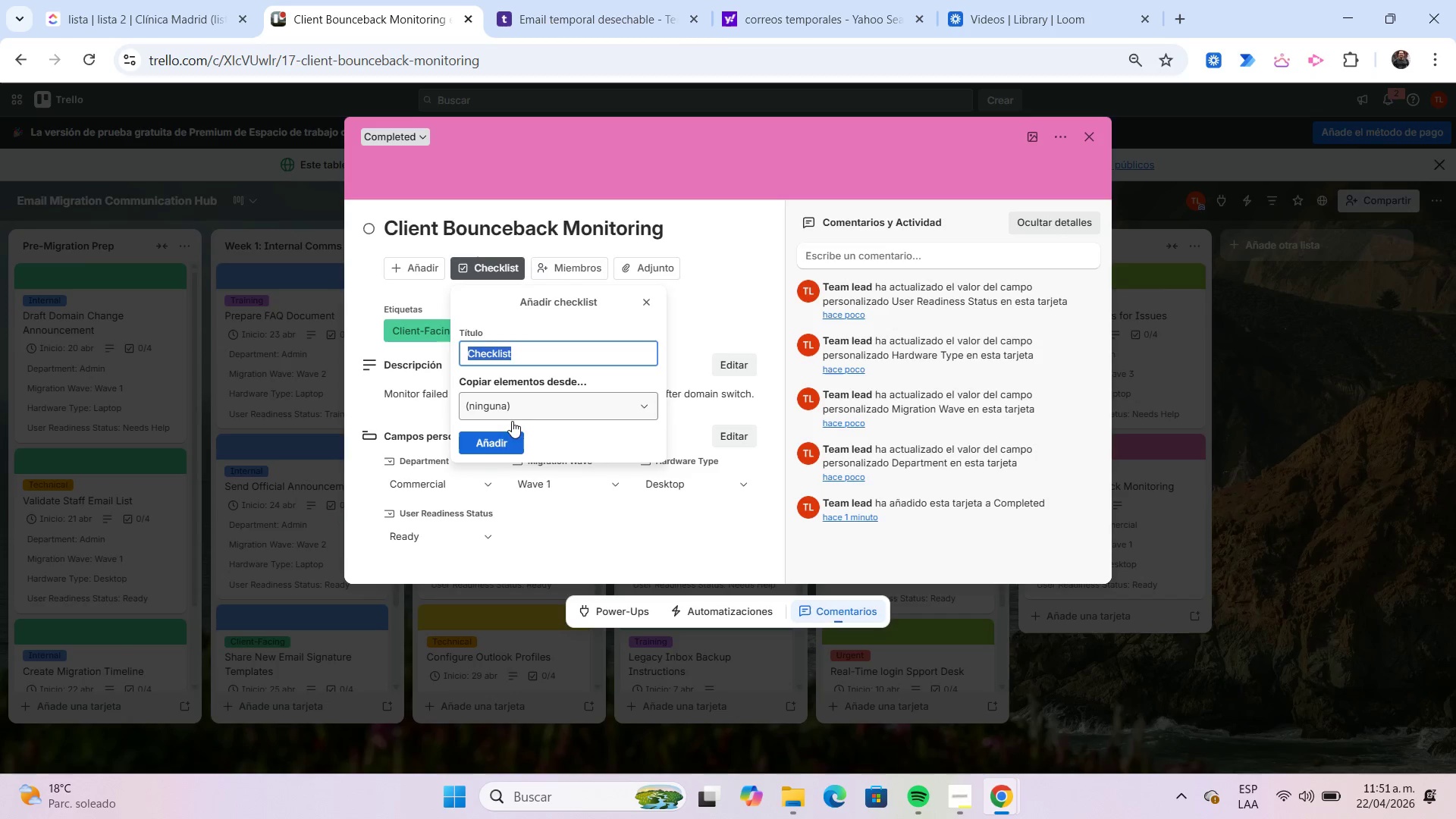 
left_click([497, 444])
 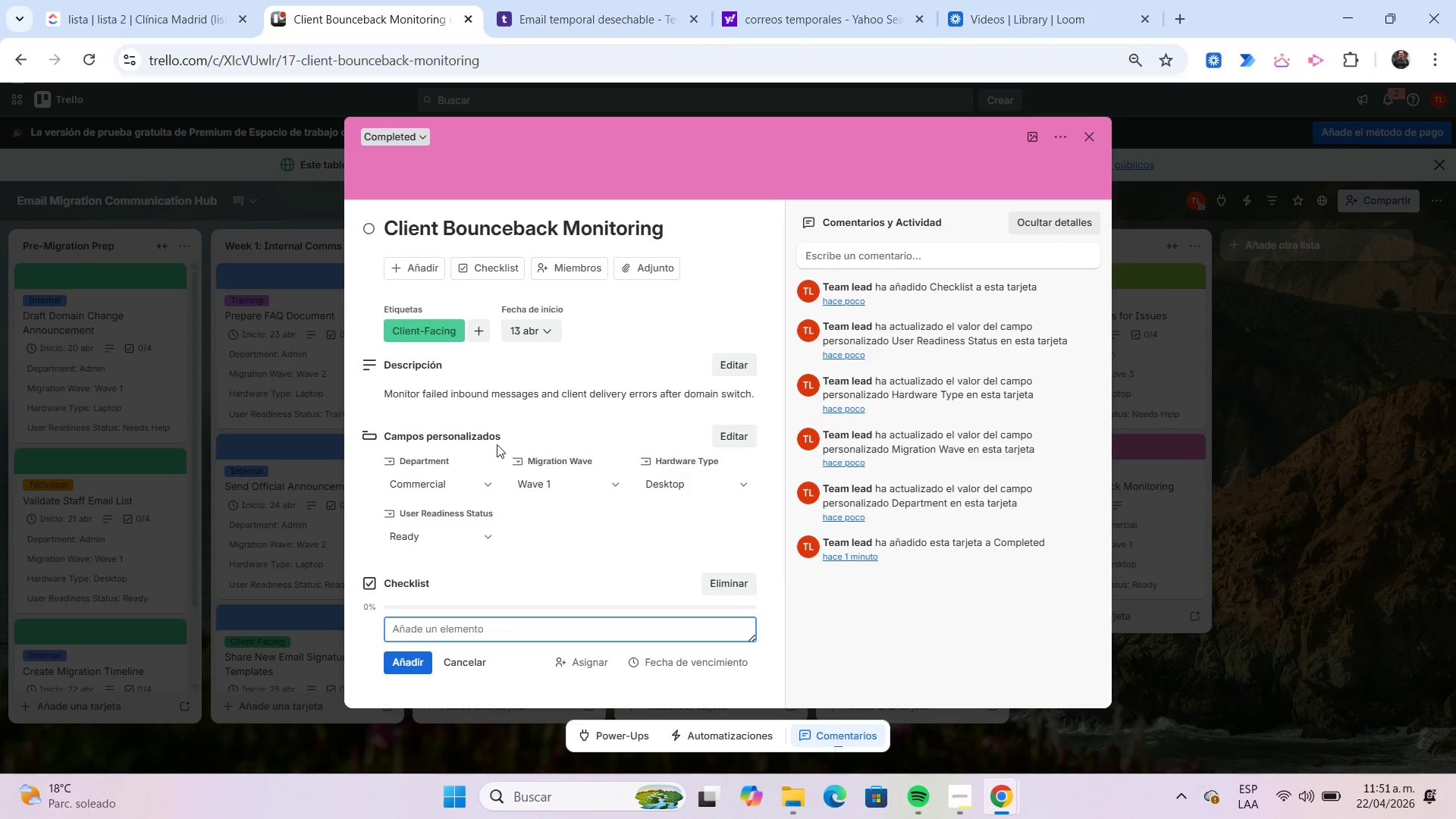 
type(Check bounce reports)
 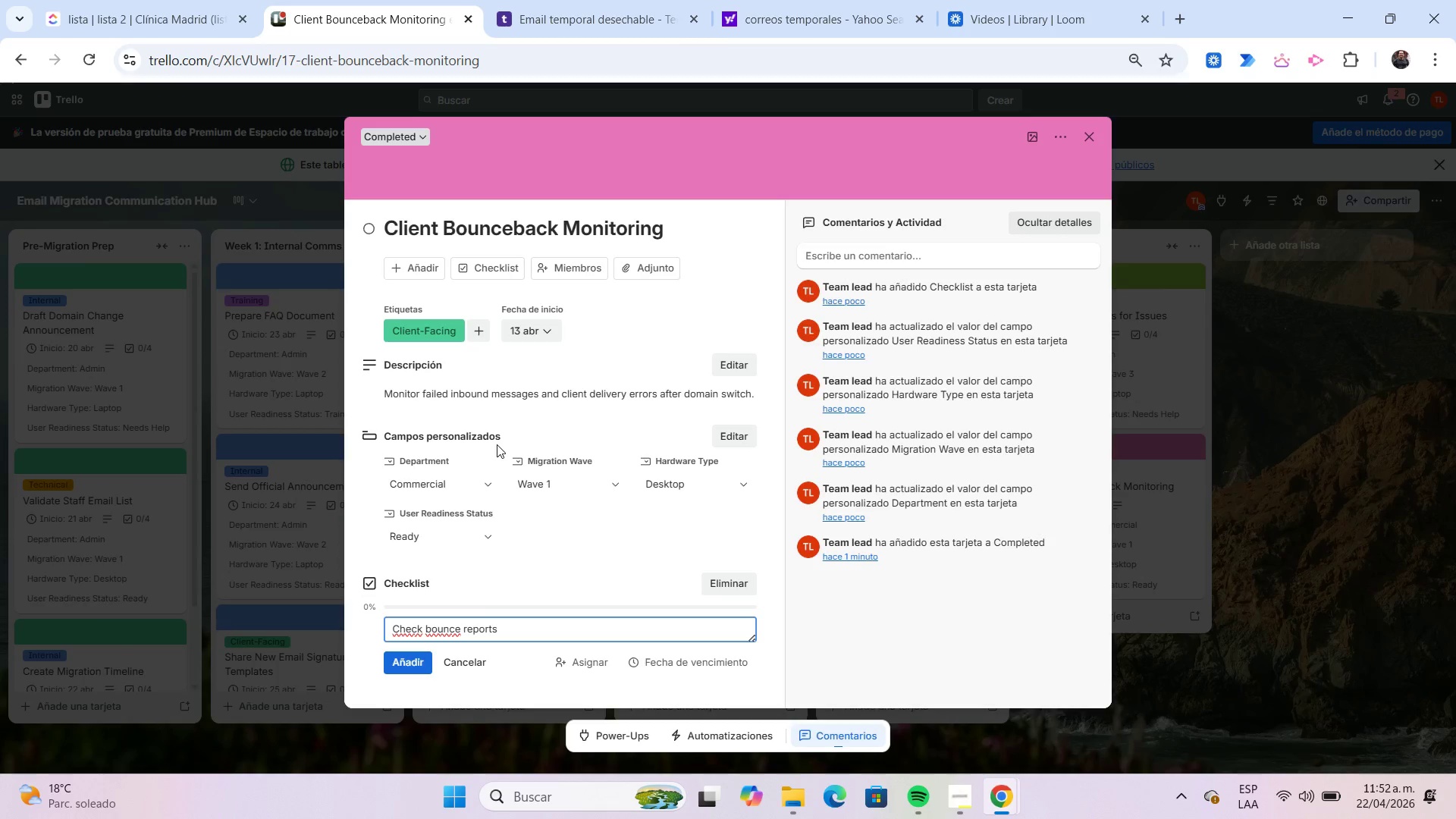 
key(Enter)
 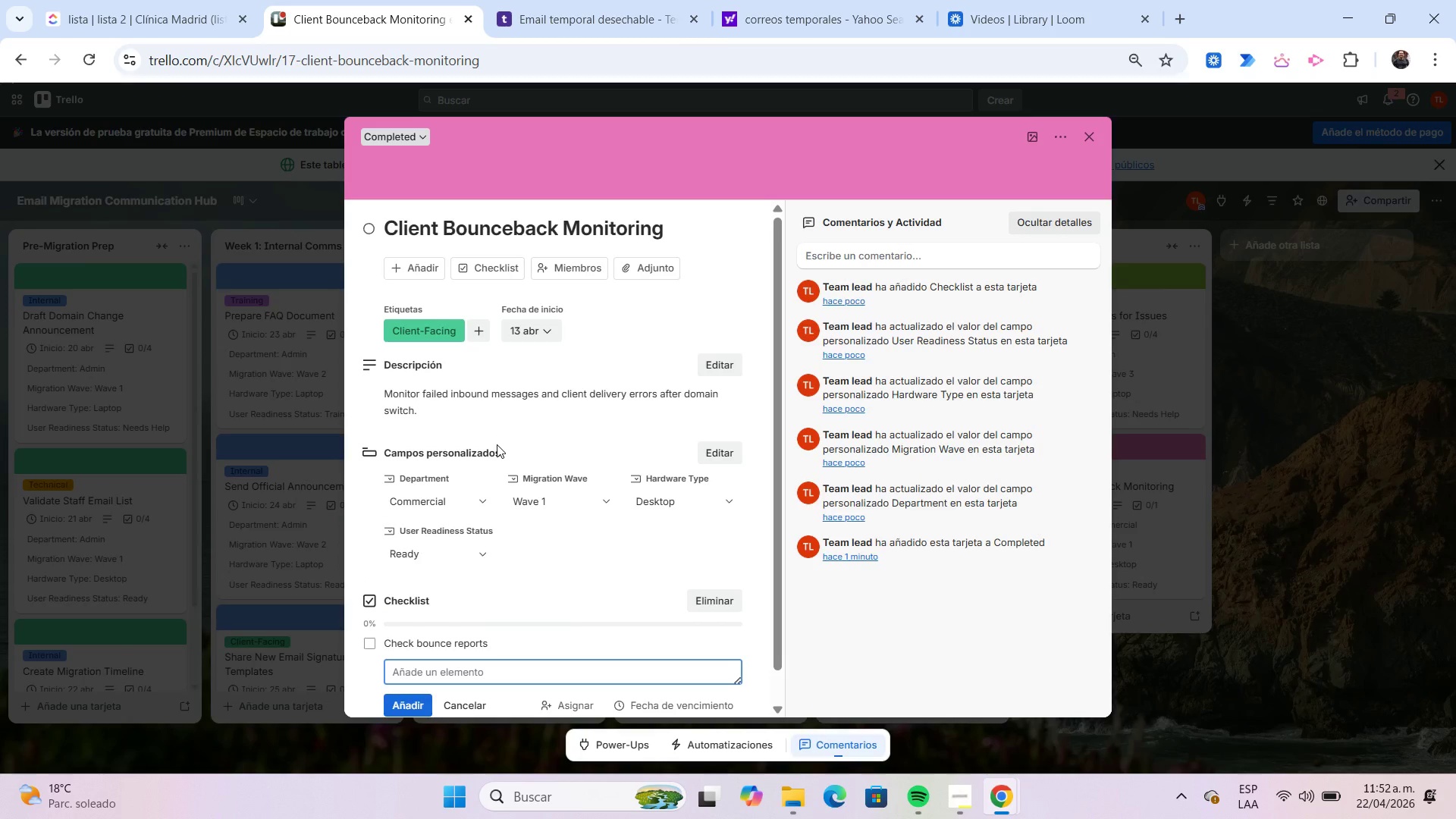 
type(Contact affected clients)
 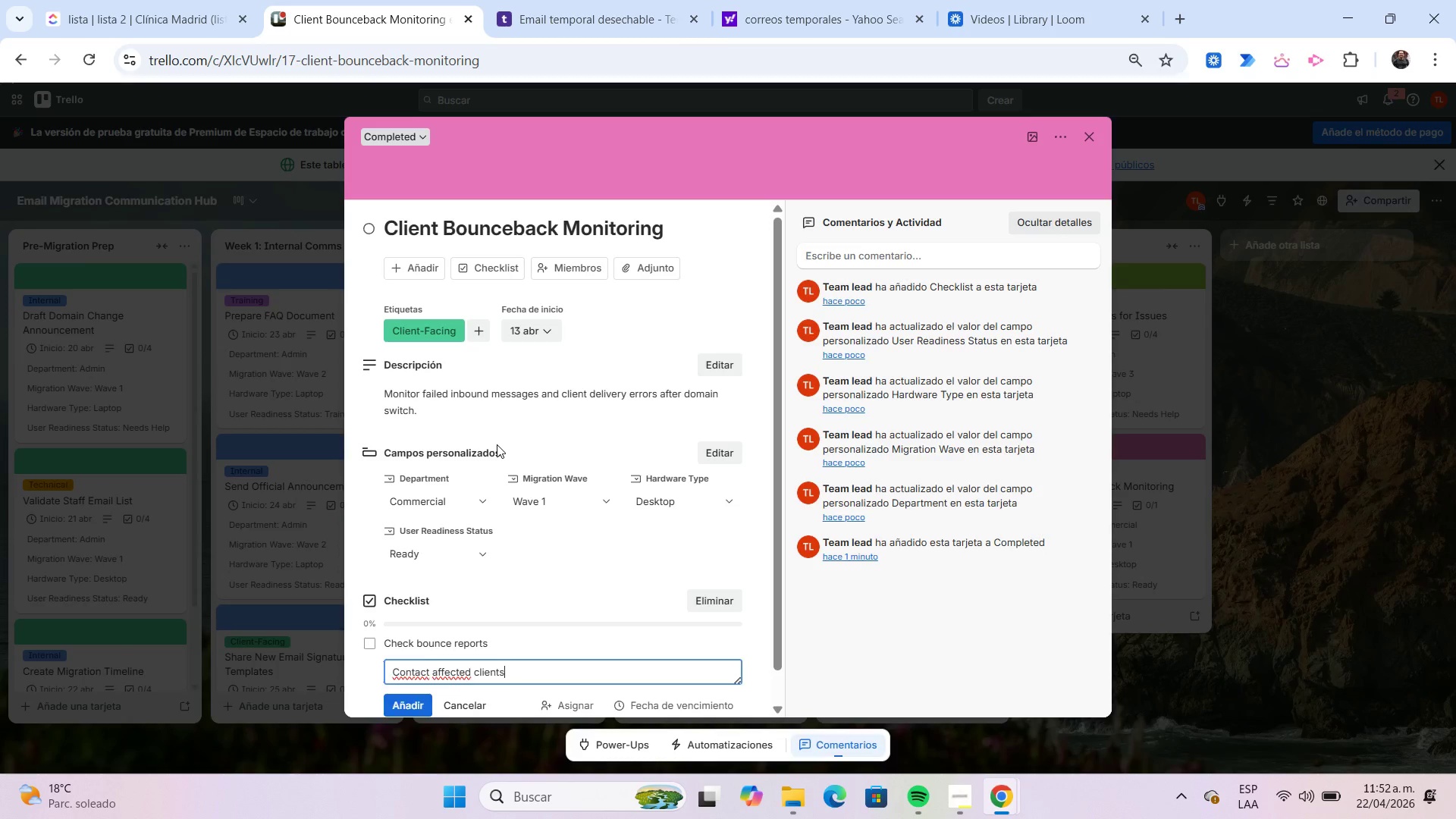 
key(Enter)
 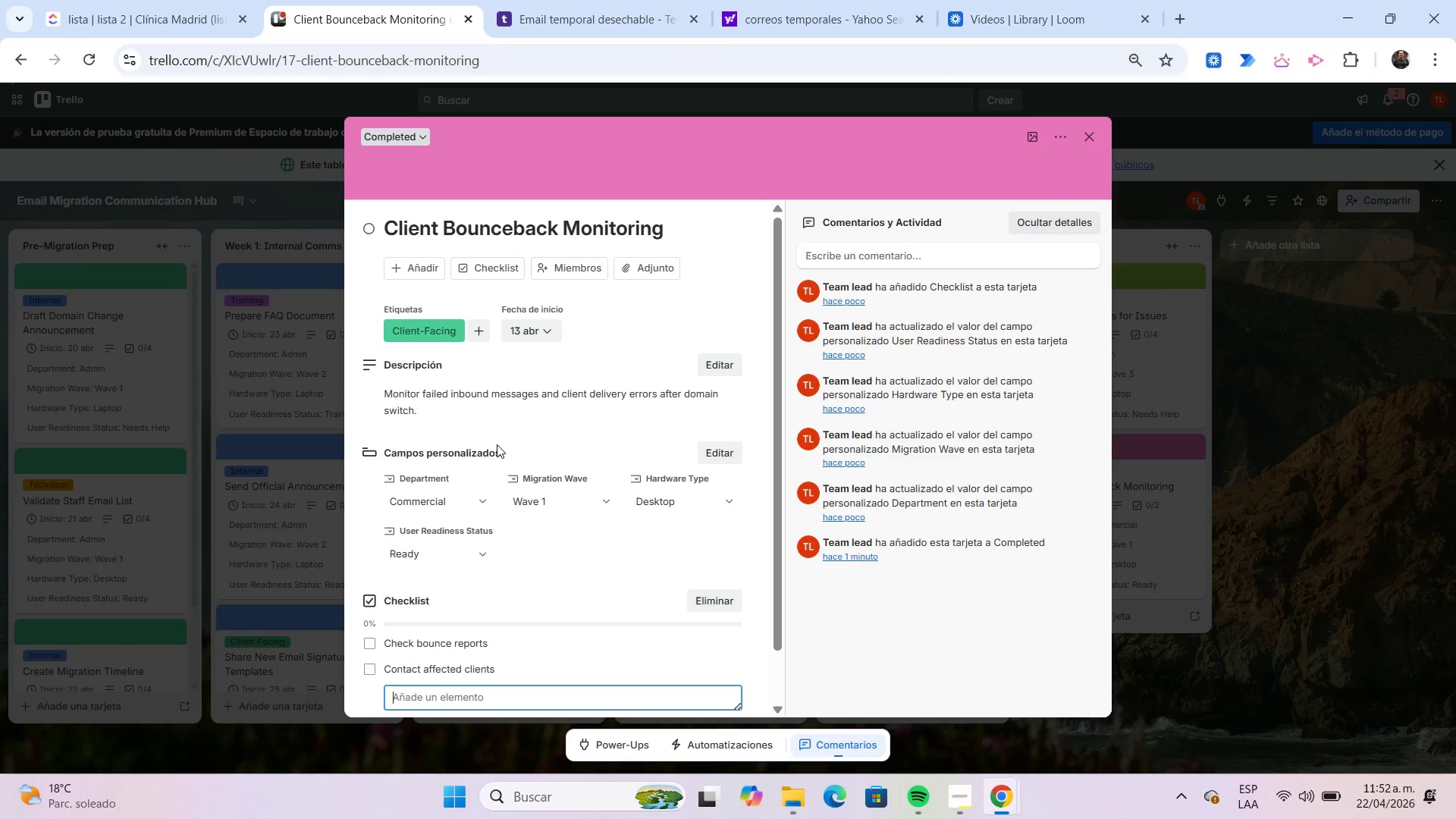 
type(Resolve DNS issues)
 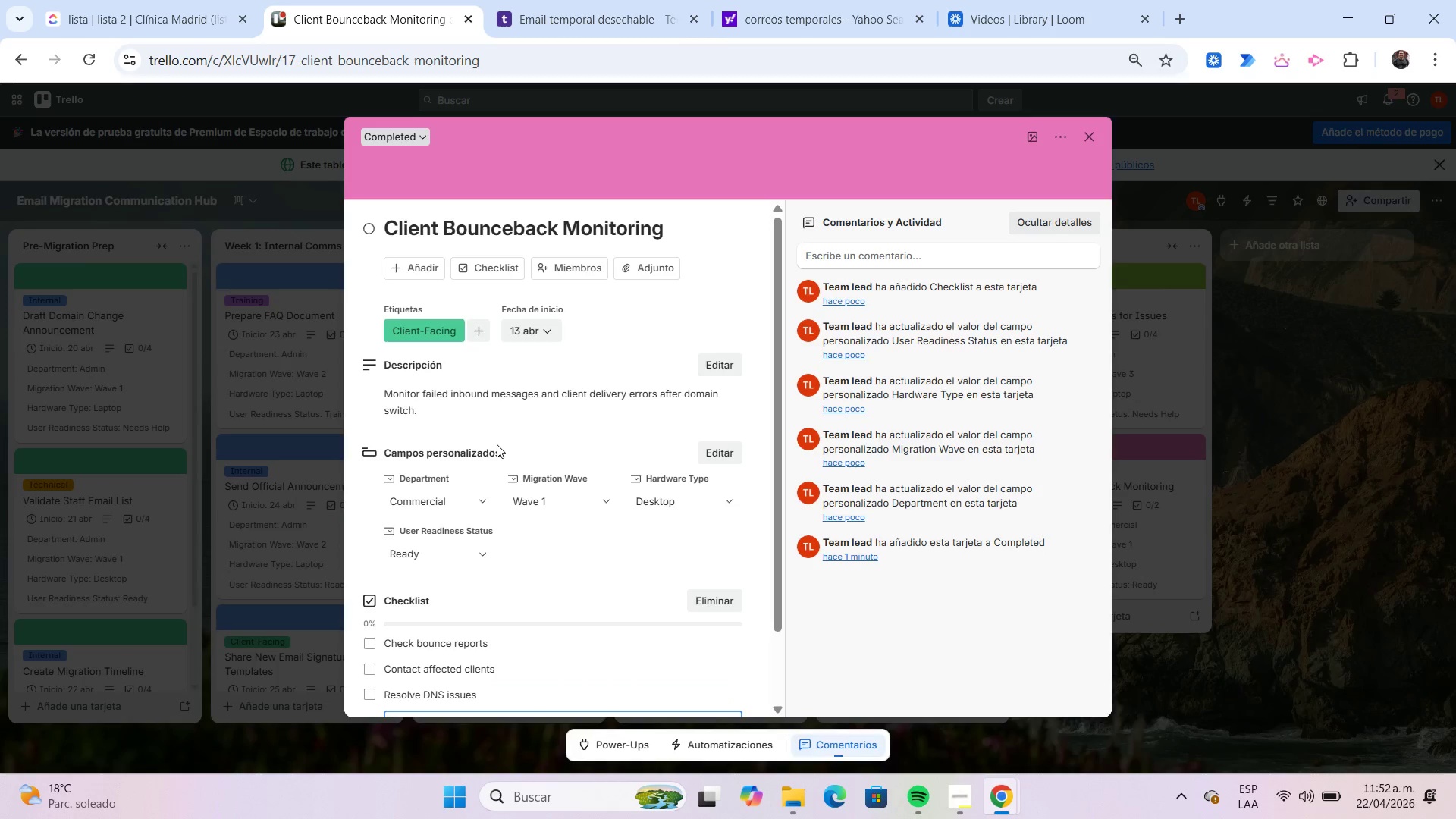 
 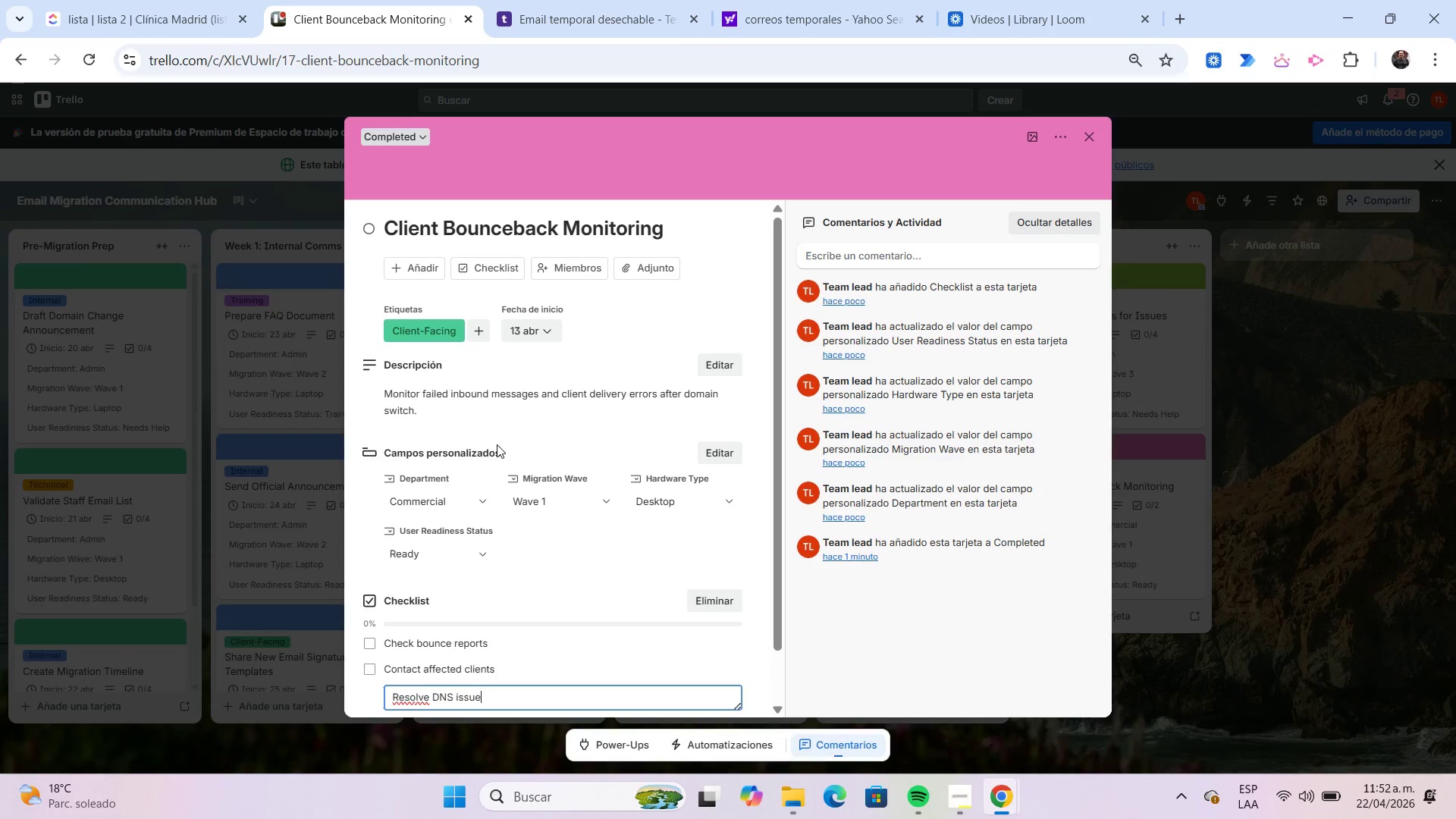 
key(Enter)
 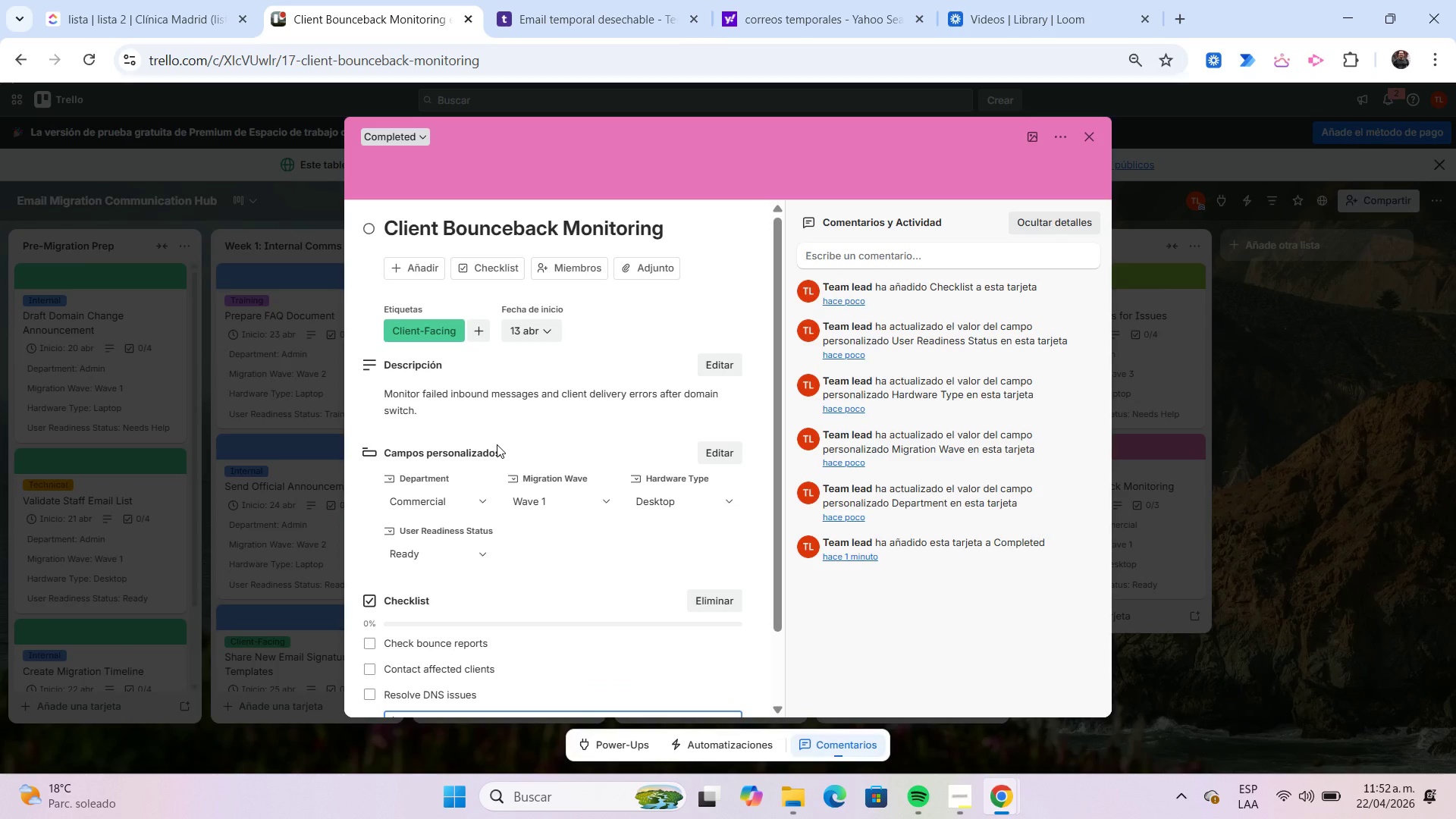 
scroll: coordinate [497, 444], scroll_direction: down, amount: 3.0
 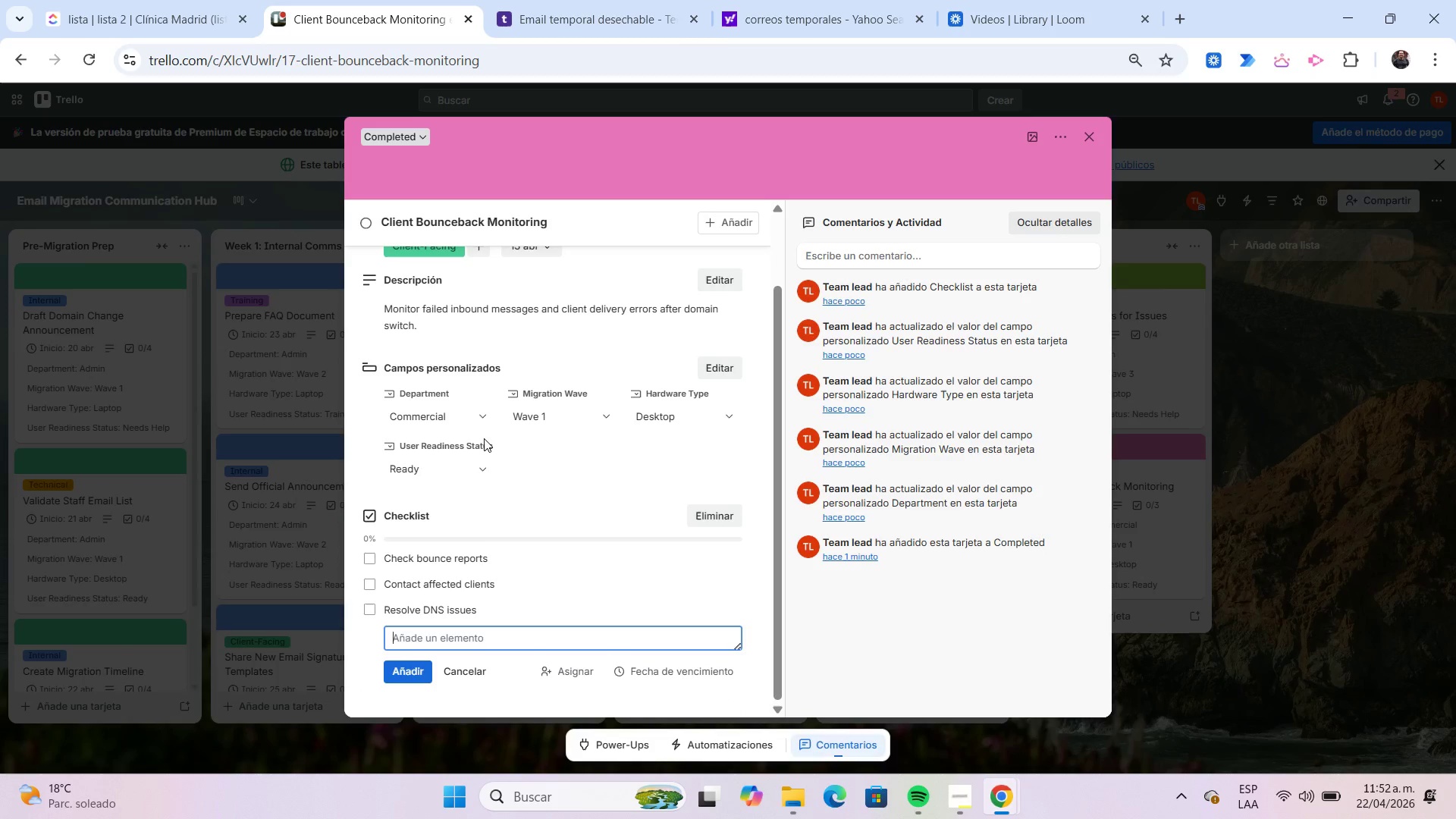 
type(Confirm recovery)
 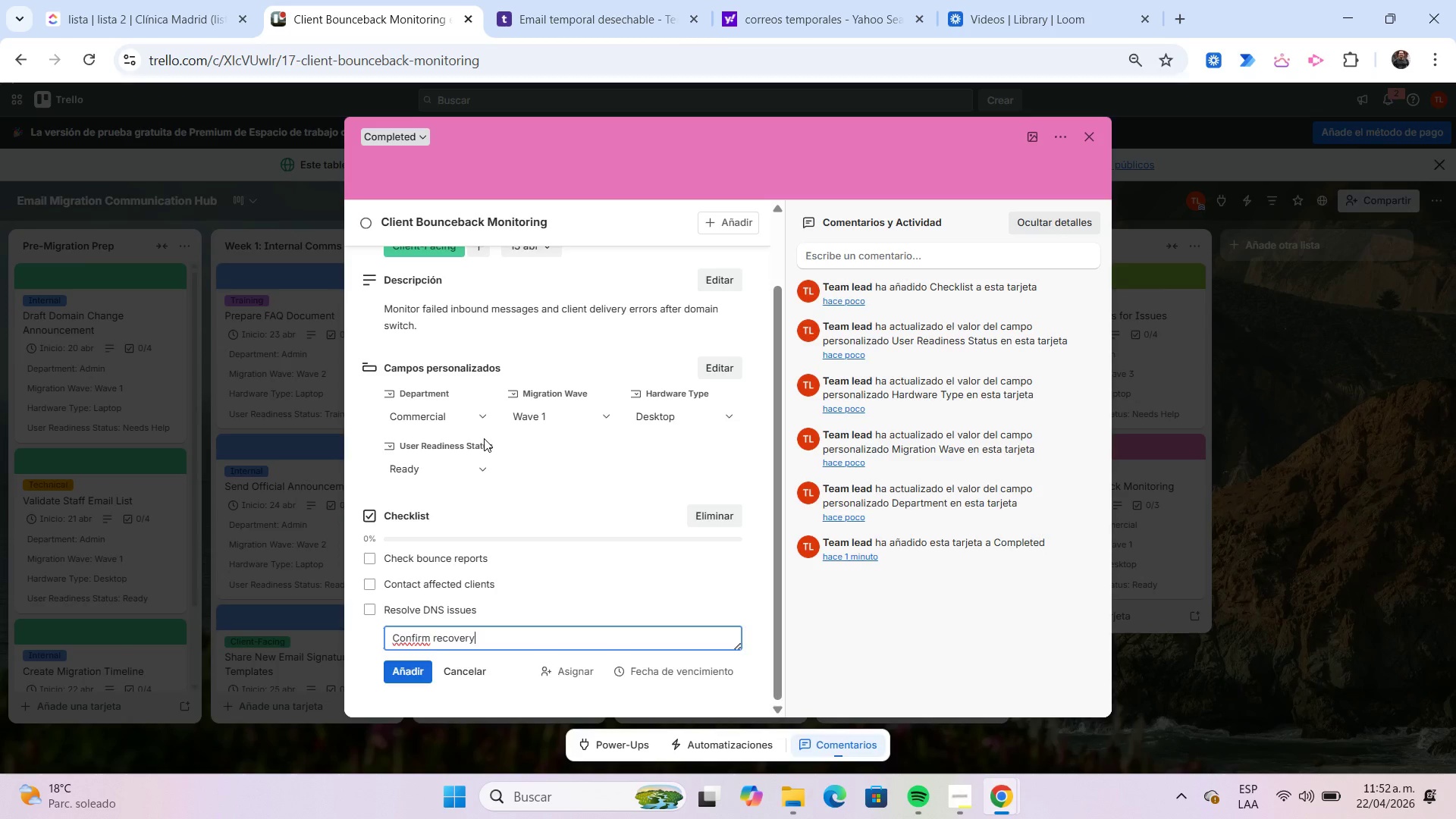 
key(Enter)
 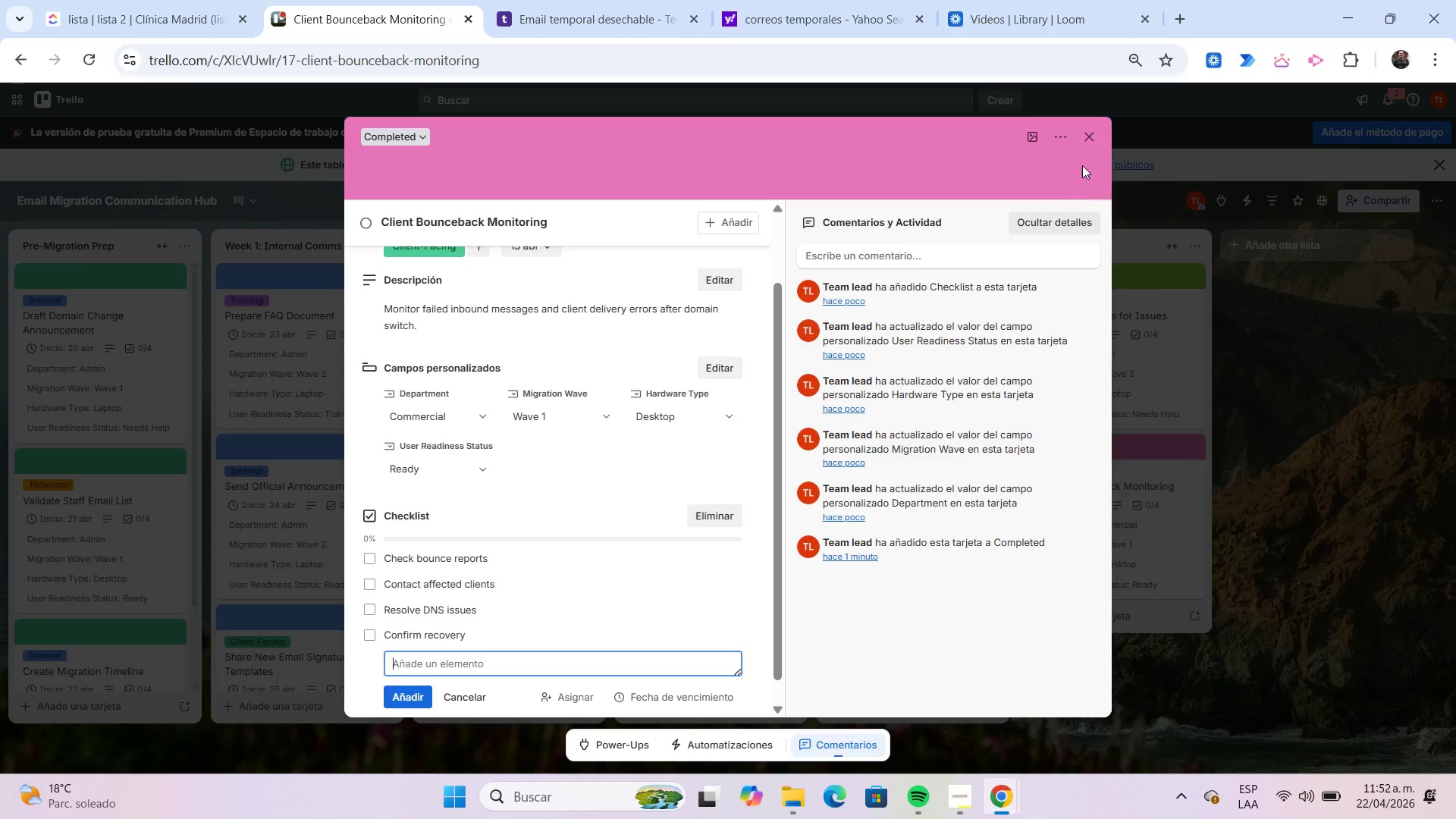 
left_click([1087, 136])
 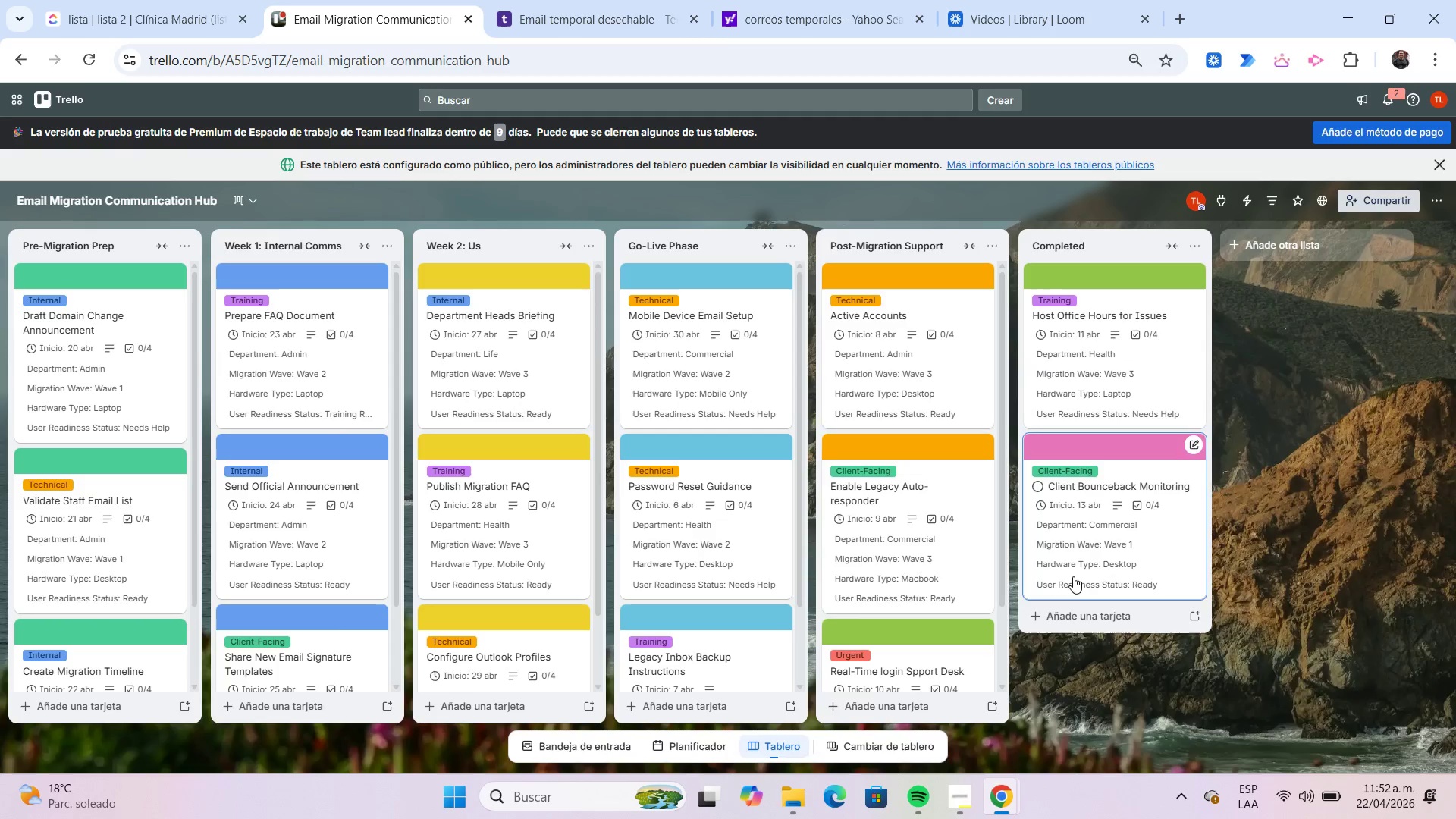 
left_click([1081, 610])
 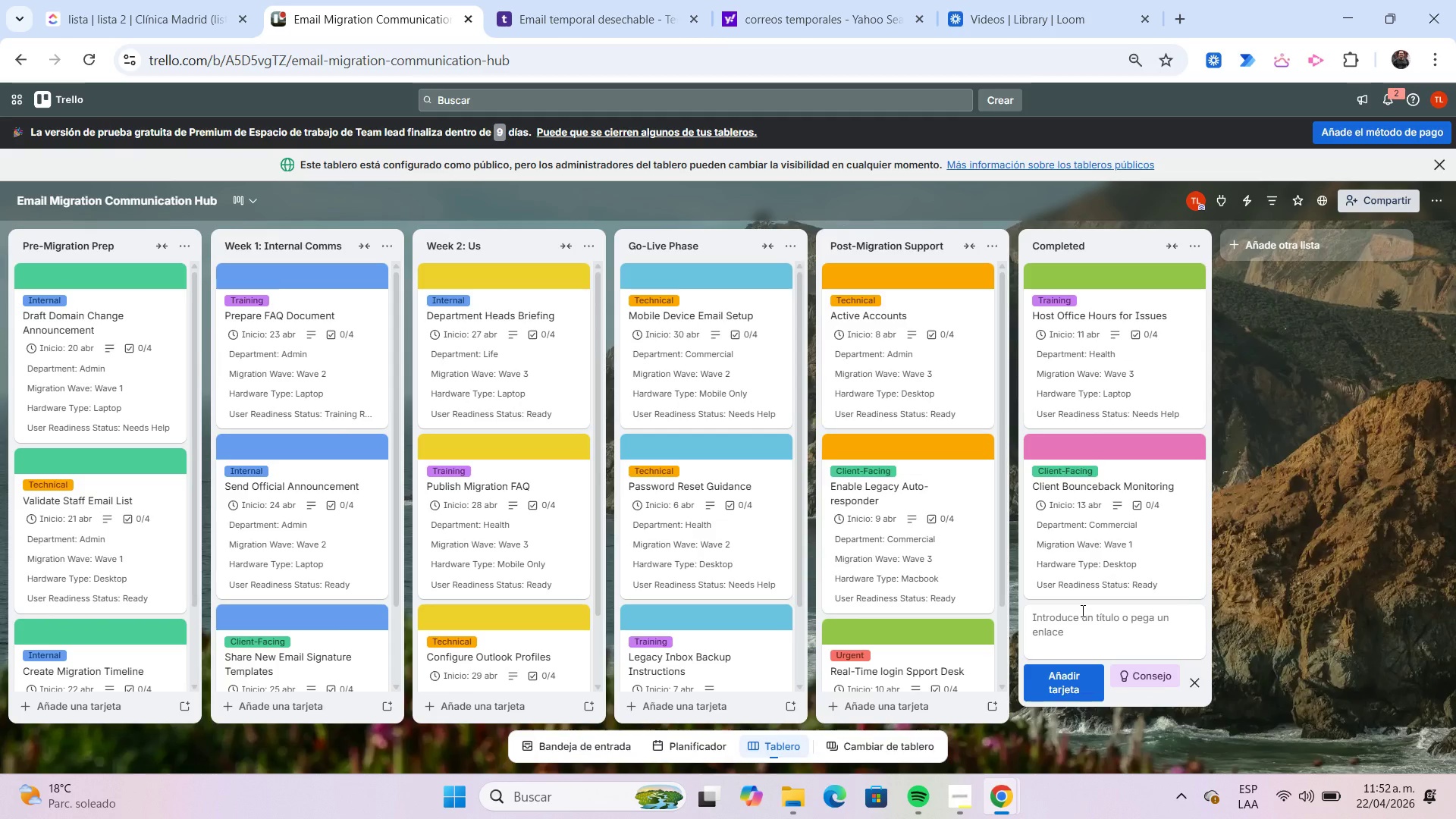 
type(Collect User Feedback Survey)
 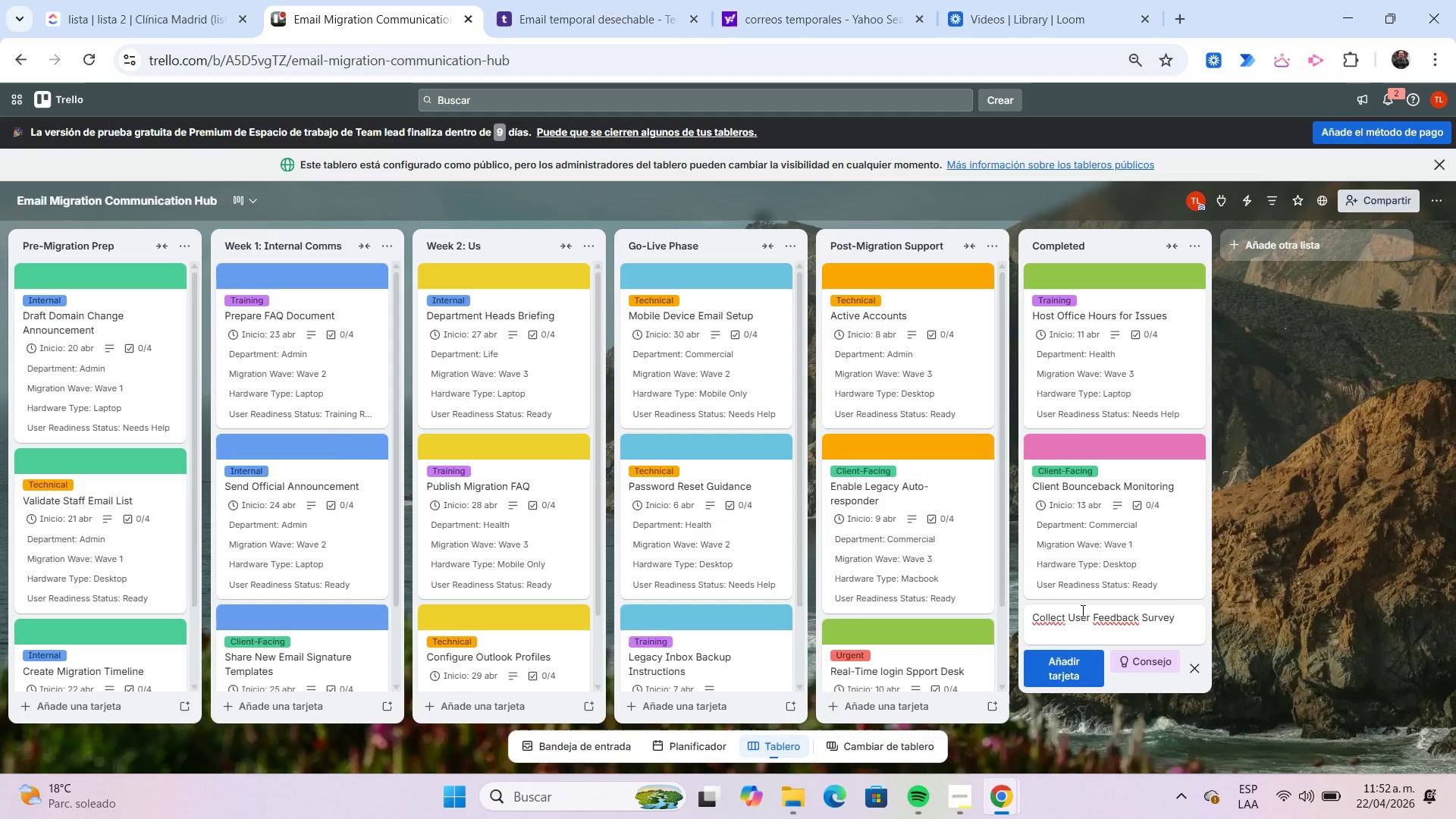 
key(Enter)
 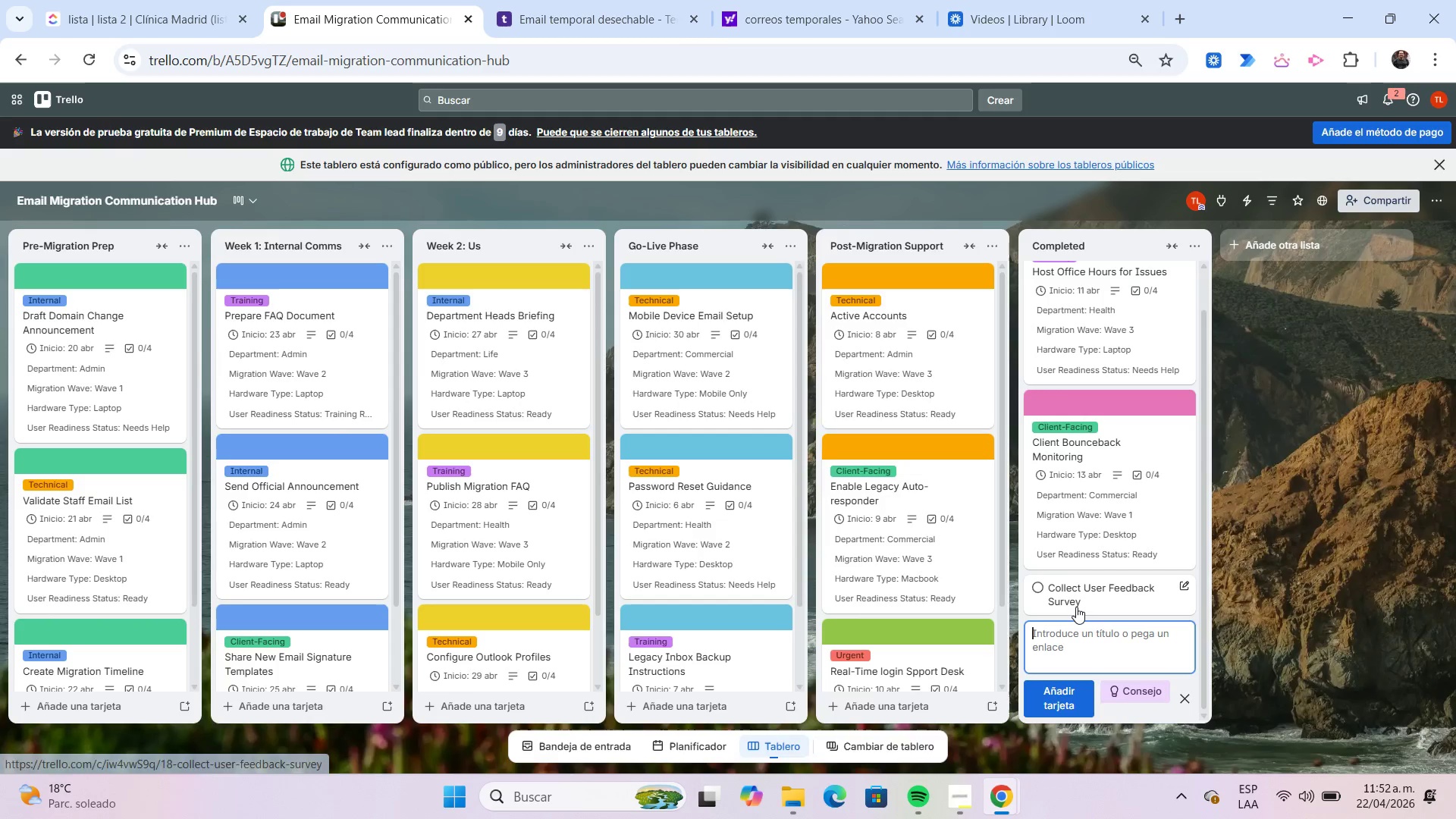 
left_click([1073, 605])
 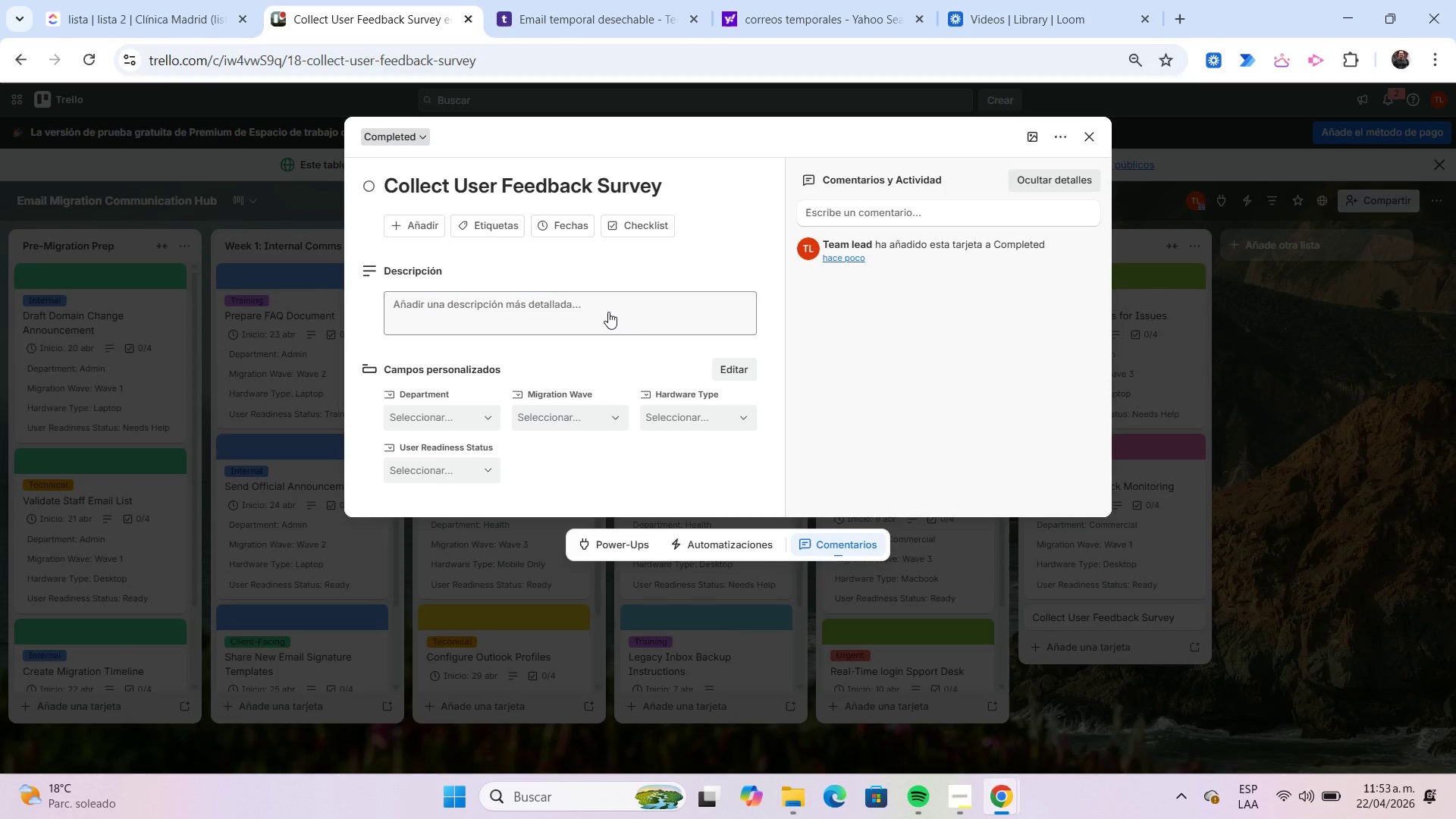 
wait(9.0)
 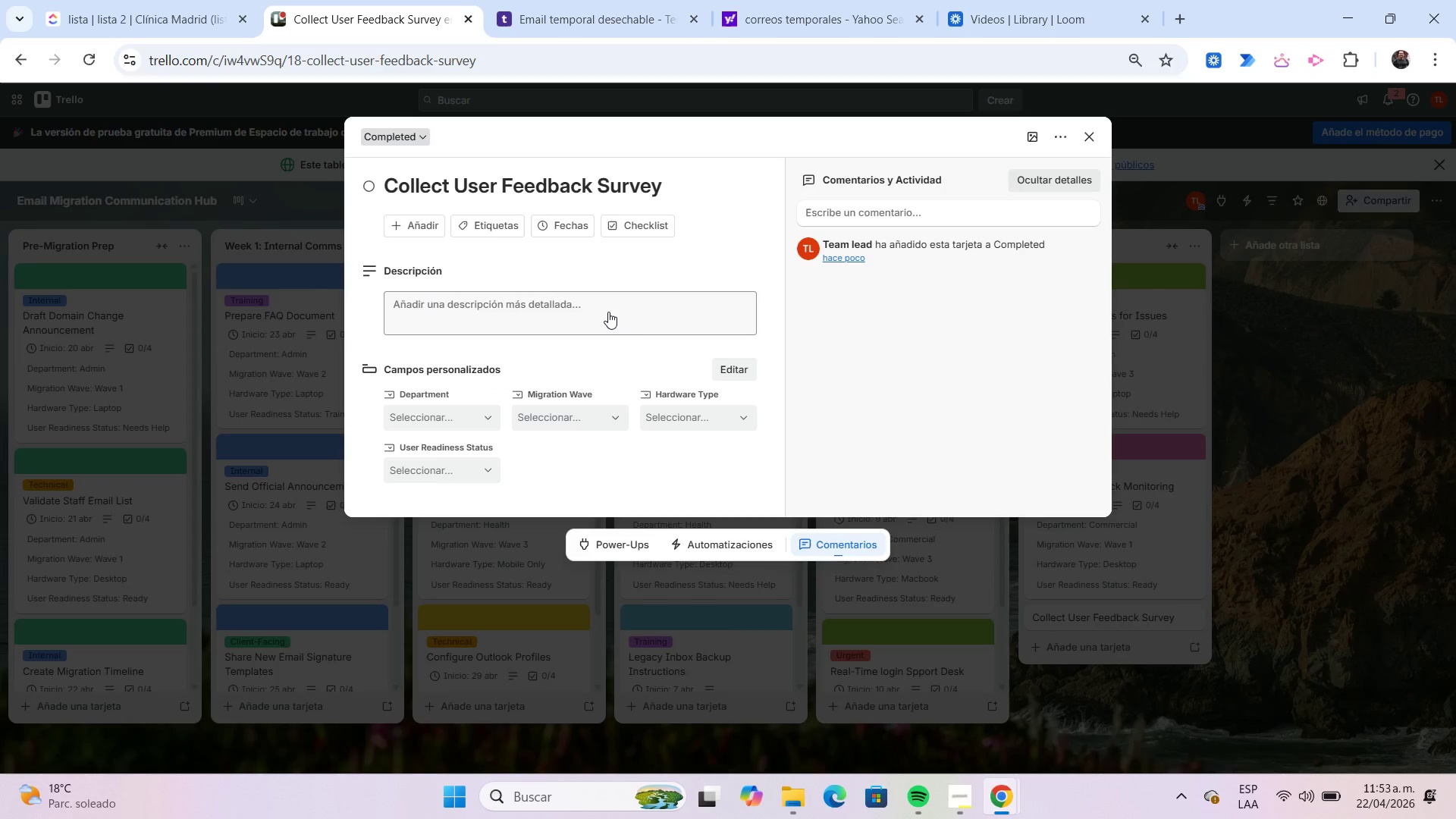 
left_click([493, 233])
 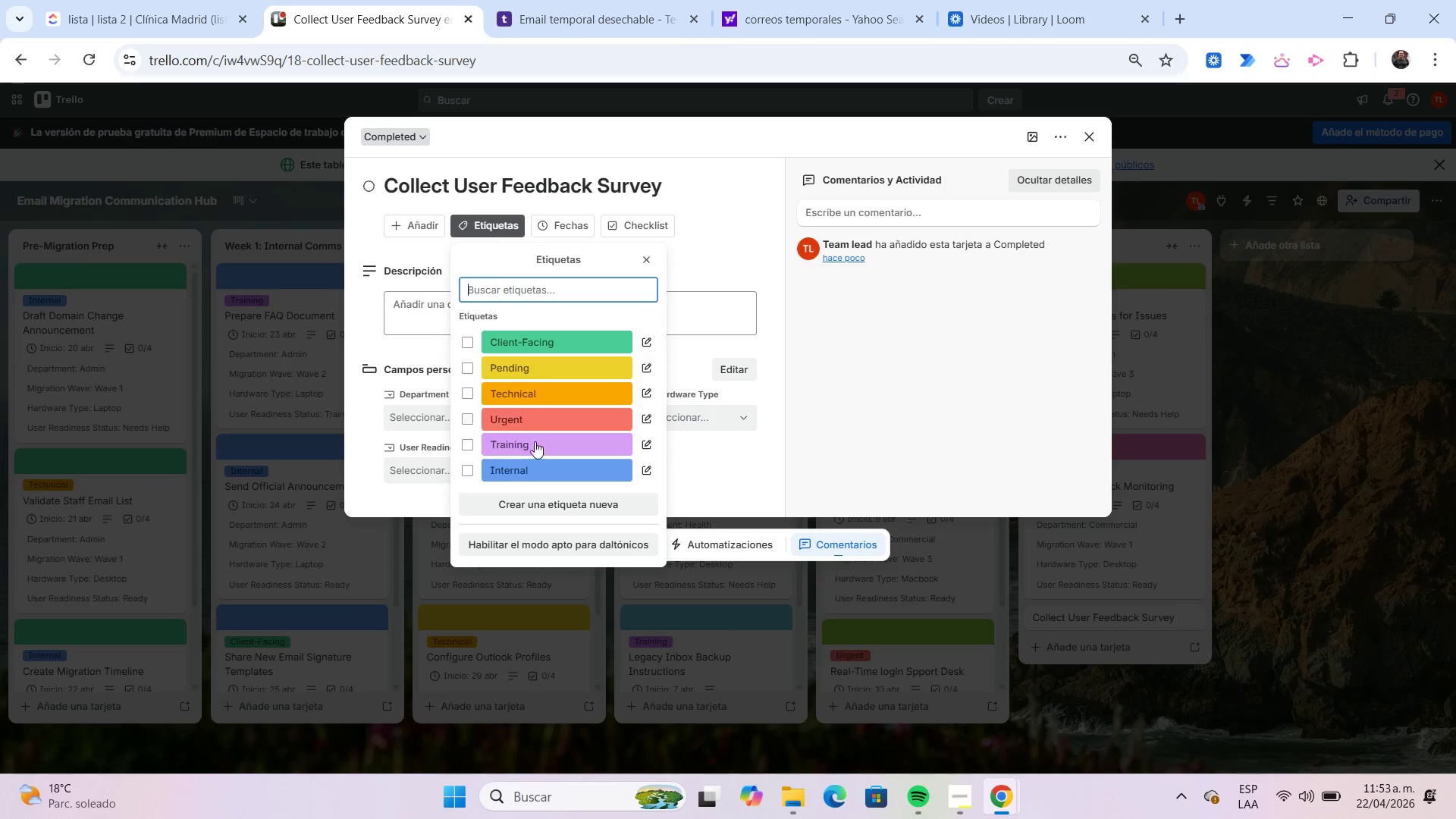 
left_click([529, 467])
 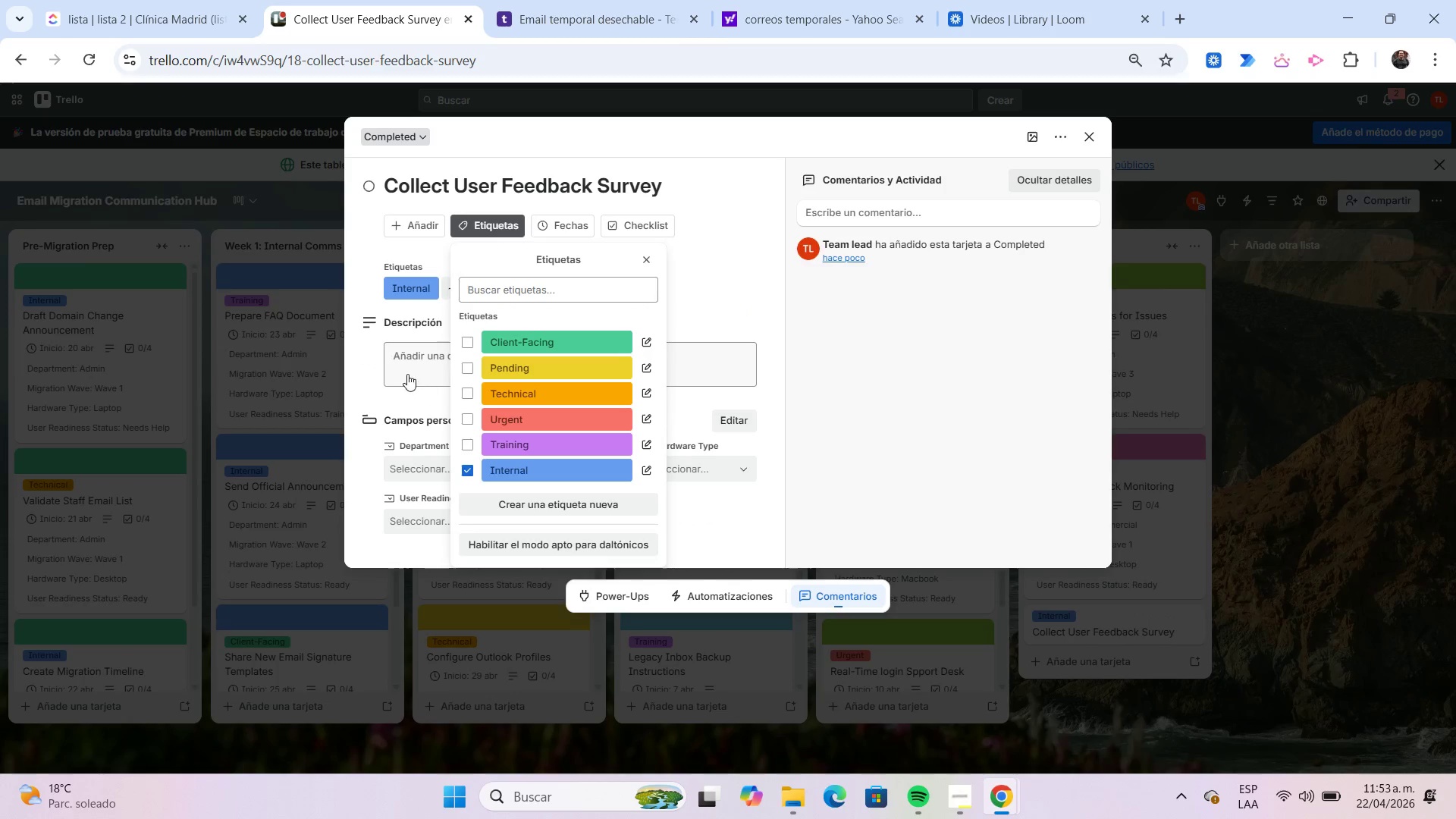 
left_click([404, 369])
 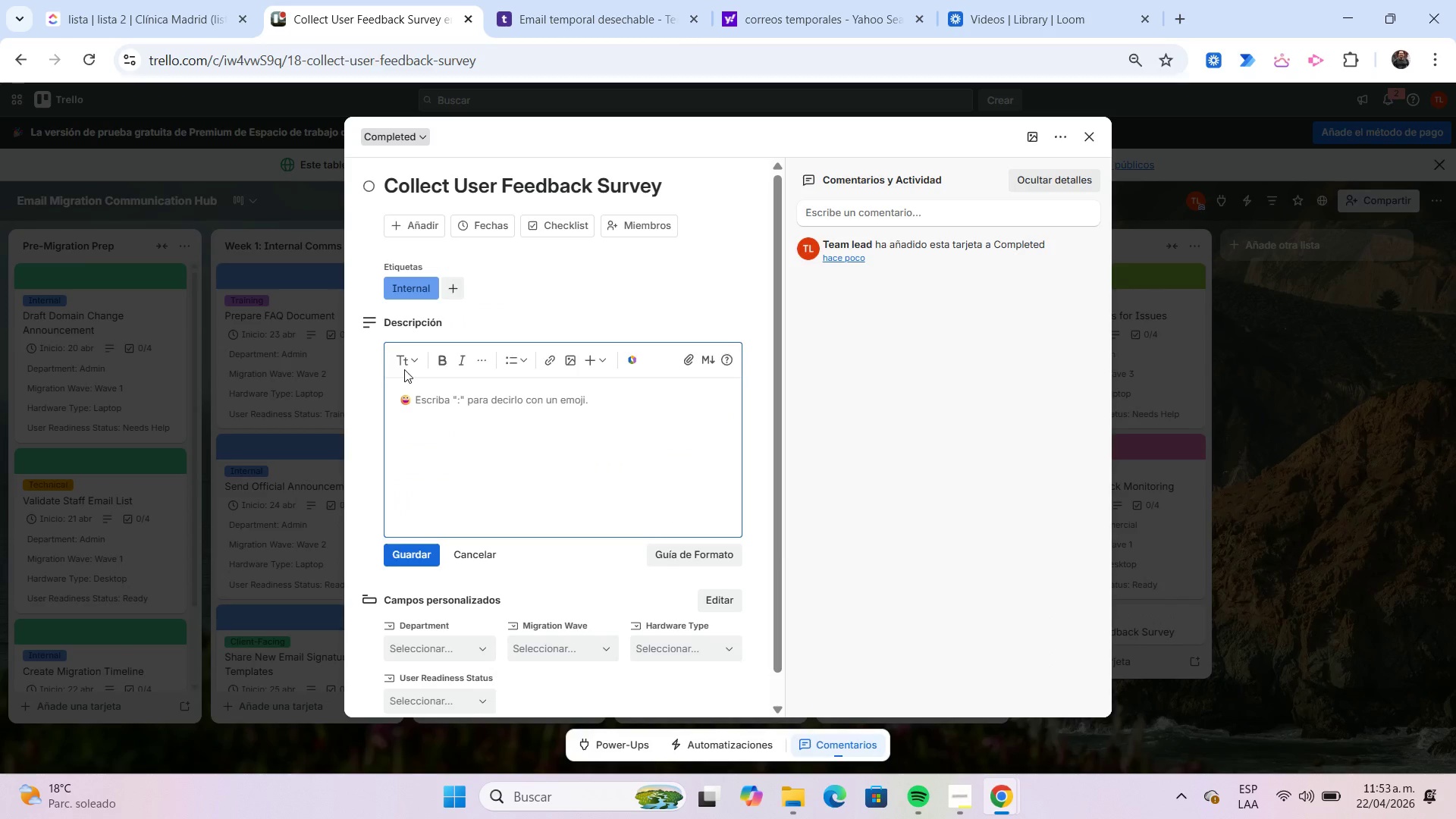 
type(Gather feedback from employees to measure migration suc)
key(Backspace)
type(cess and identify improvement areas.)
 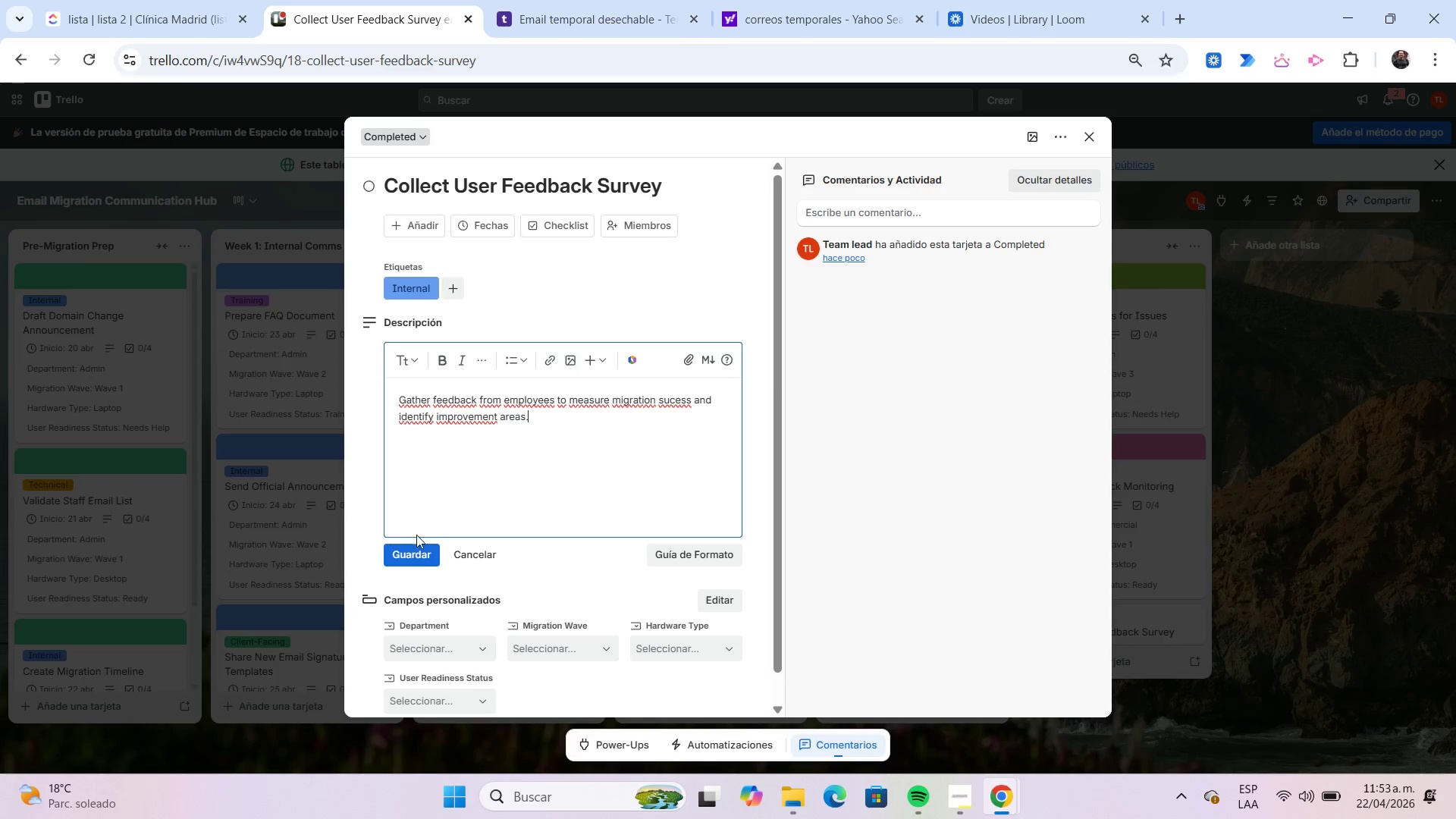 
left_click([416, 548])
 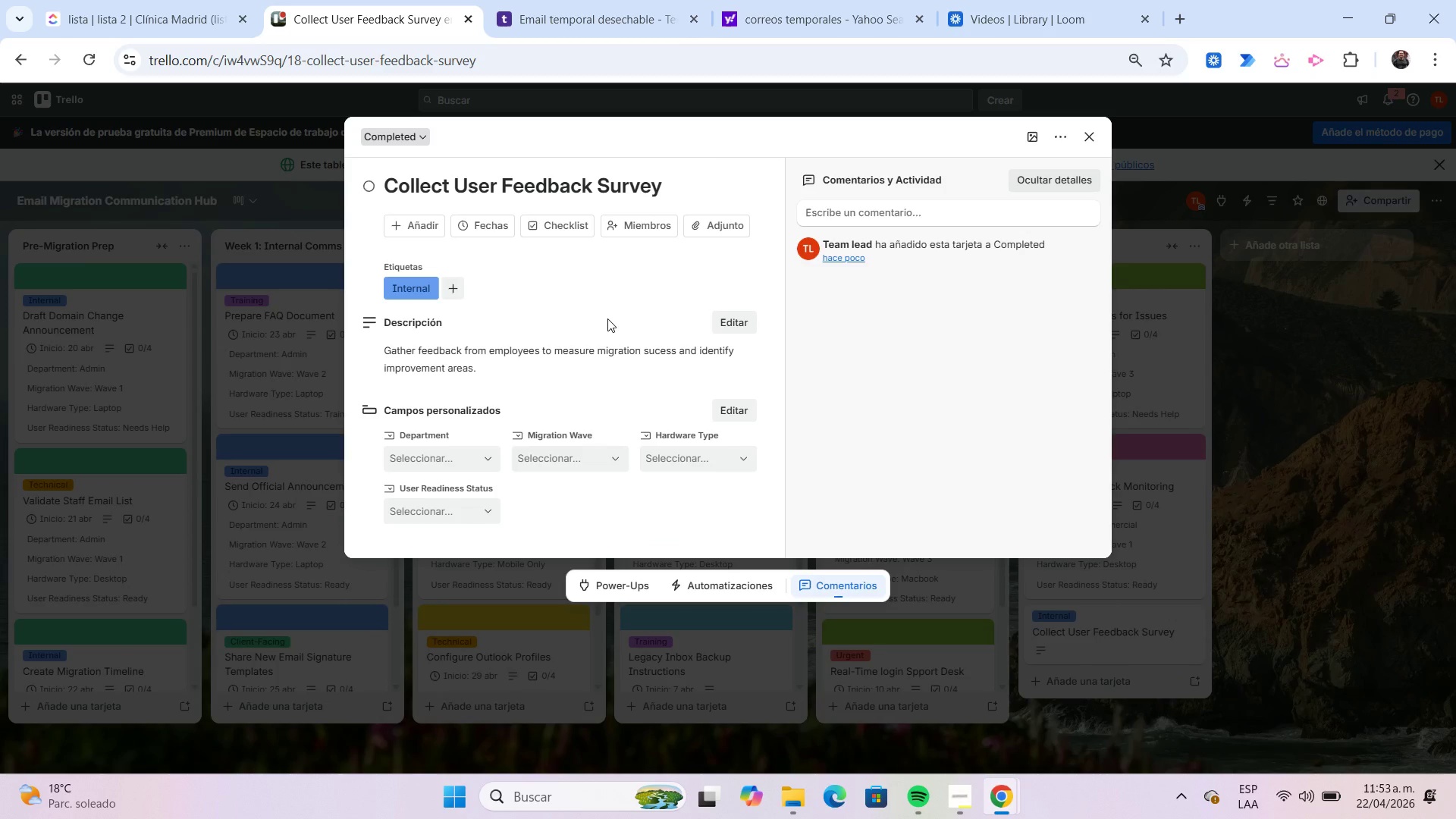 
wait(8.27)
 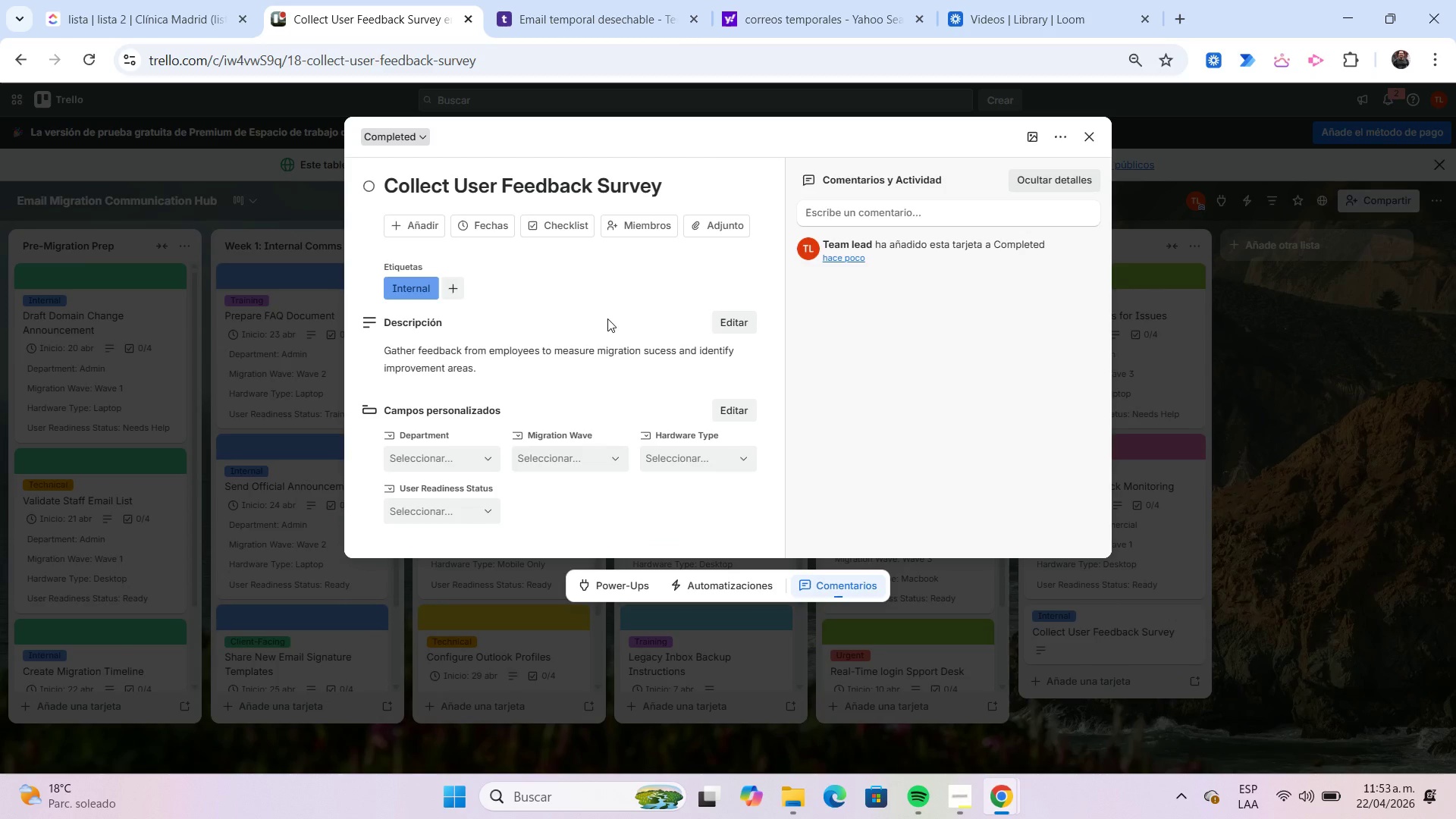 
left_click([450, 468])
 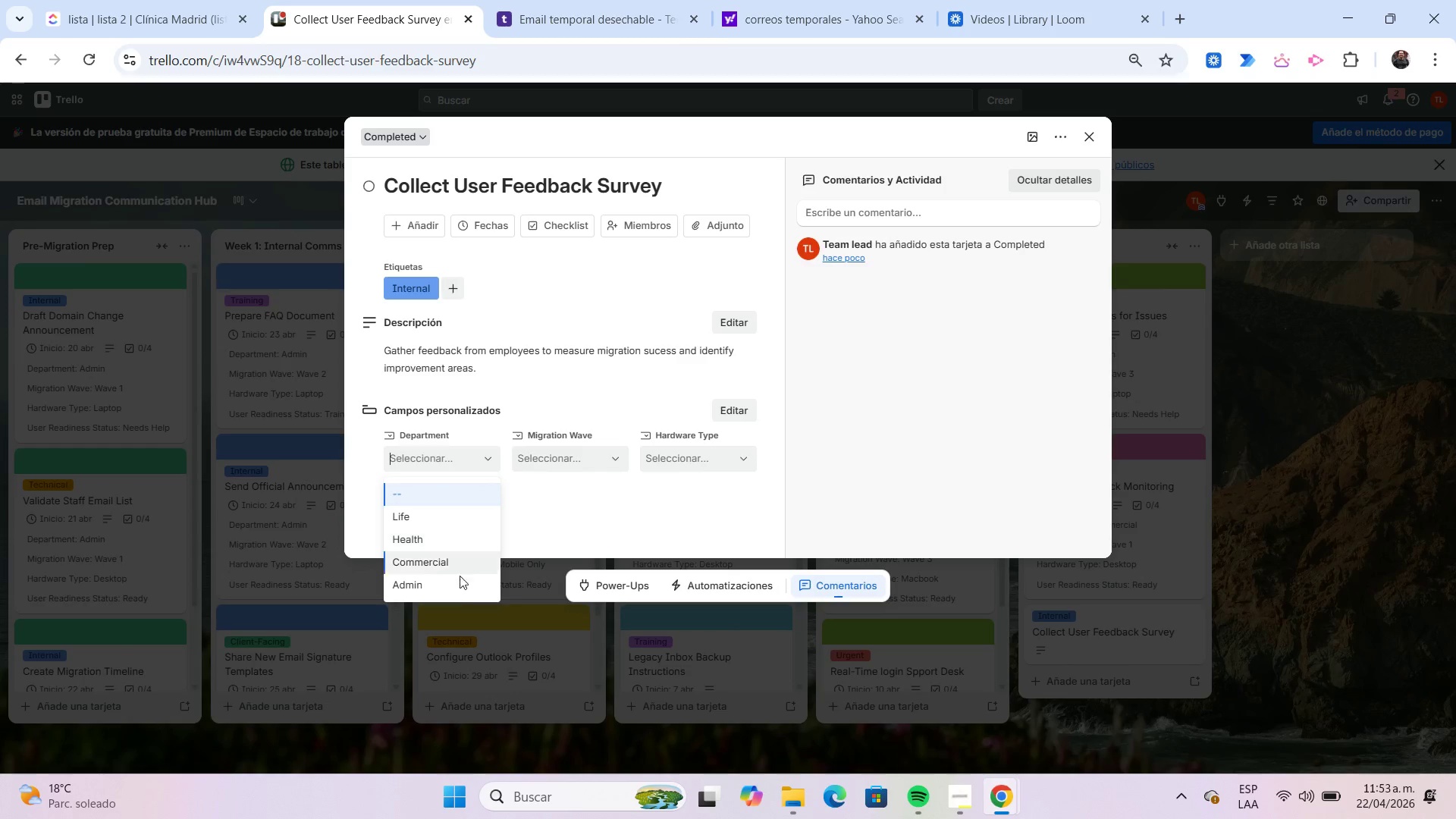 
left_click([460, 586])
 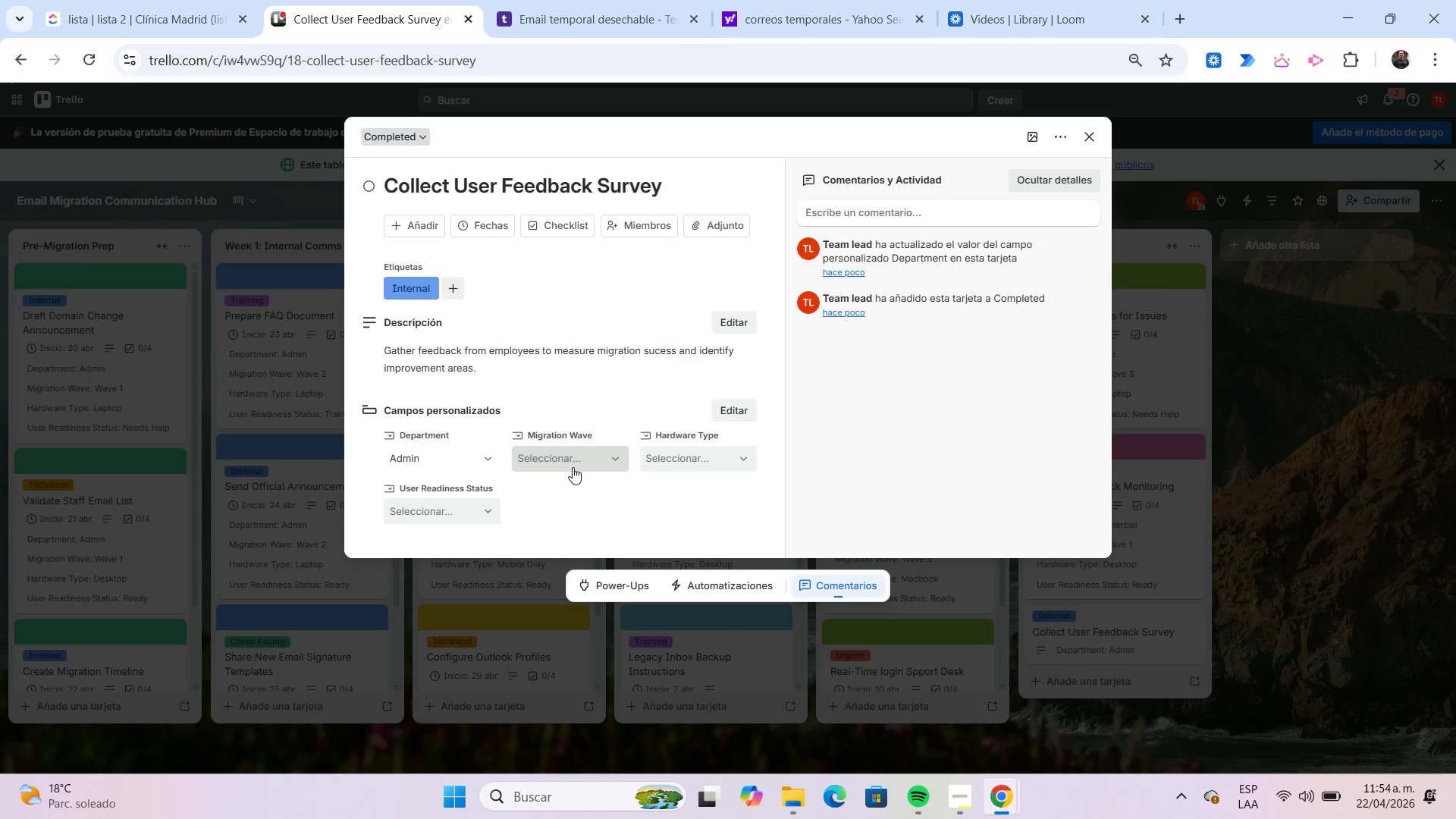 
left_click([573, 467])
 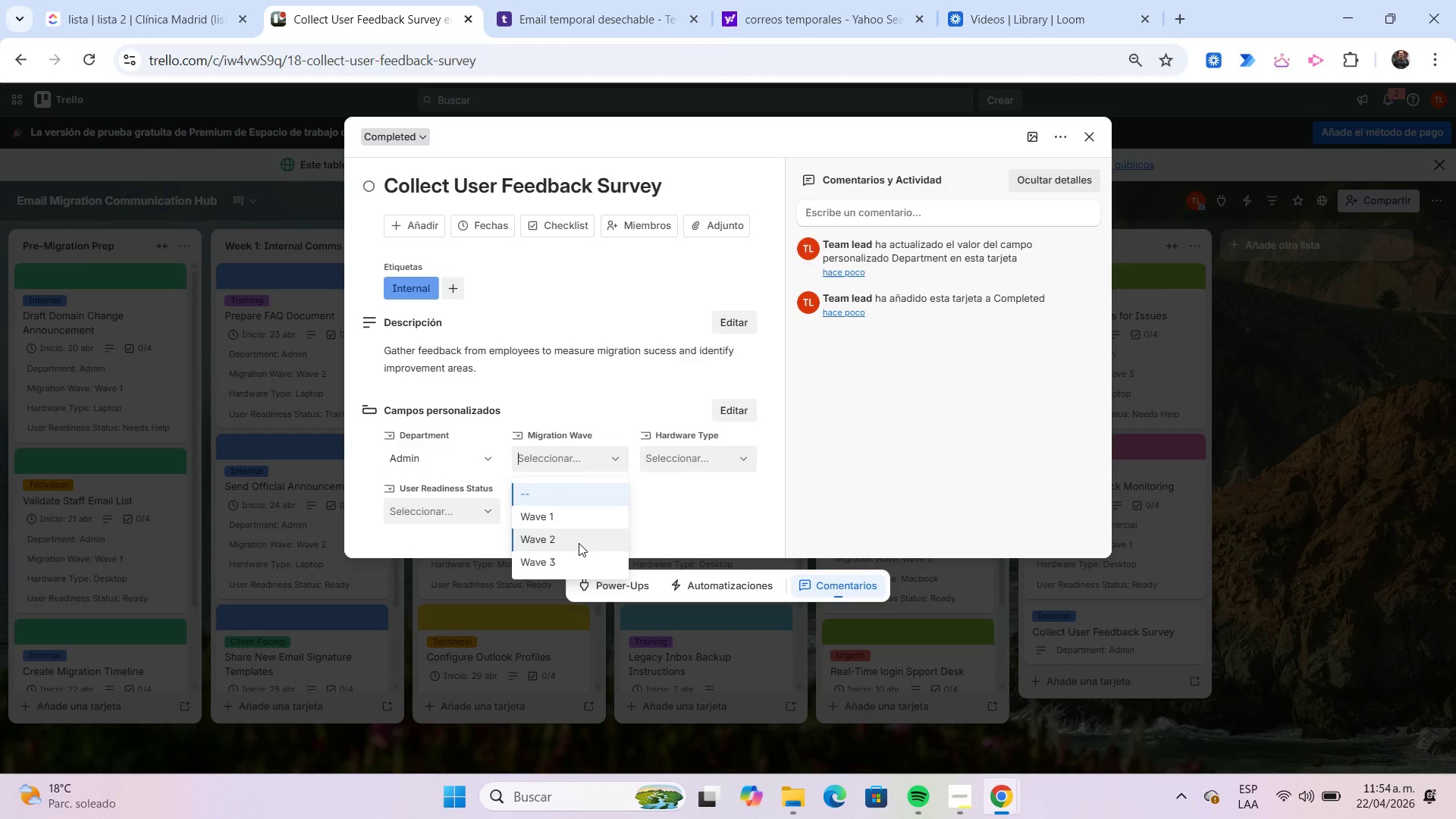 
left_click([576, 555])
 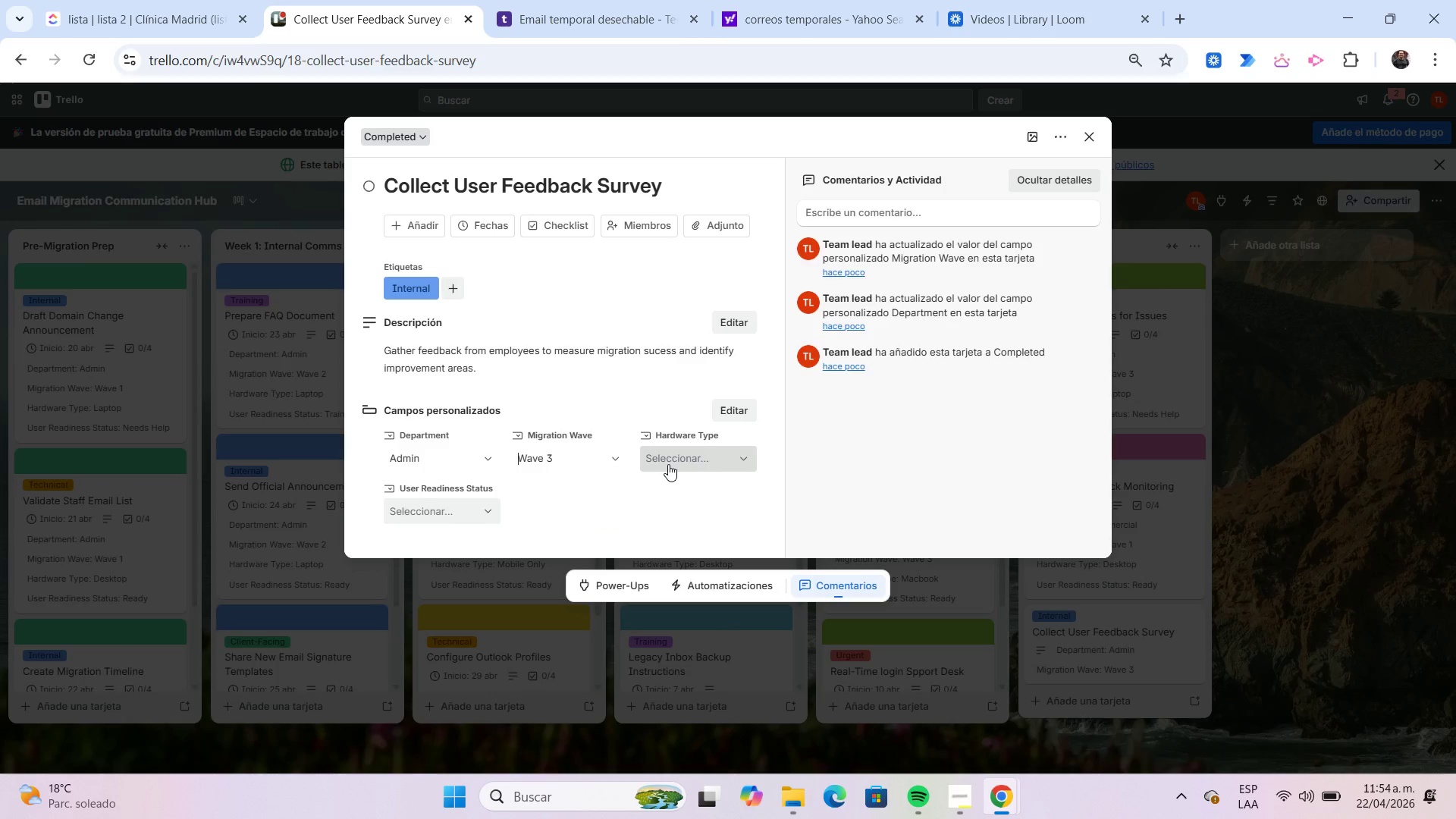 
left_click([668, 464])
 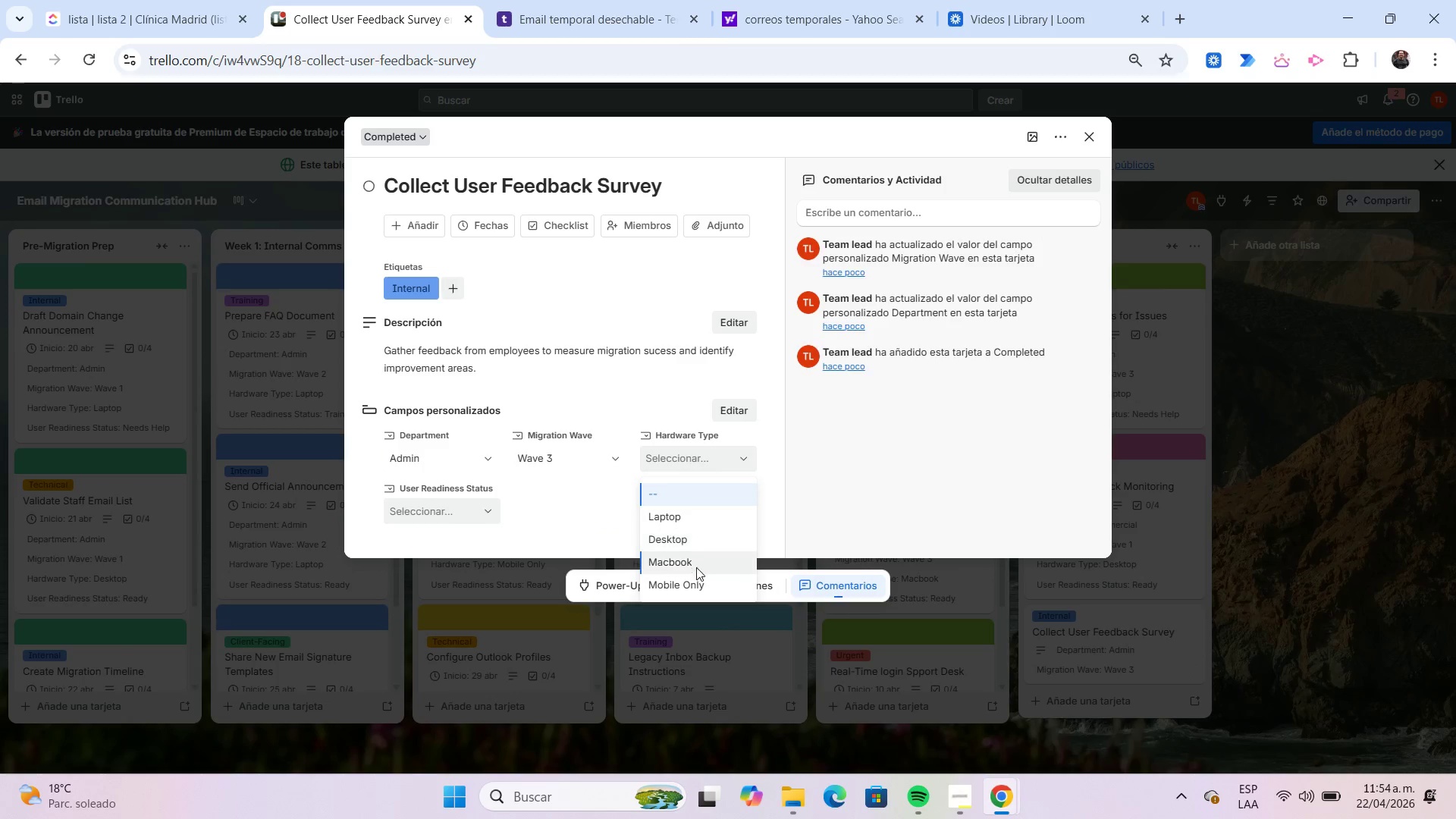 
left_click([700, 578])
 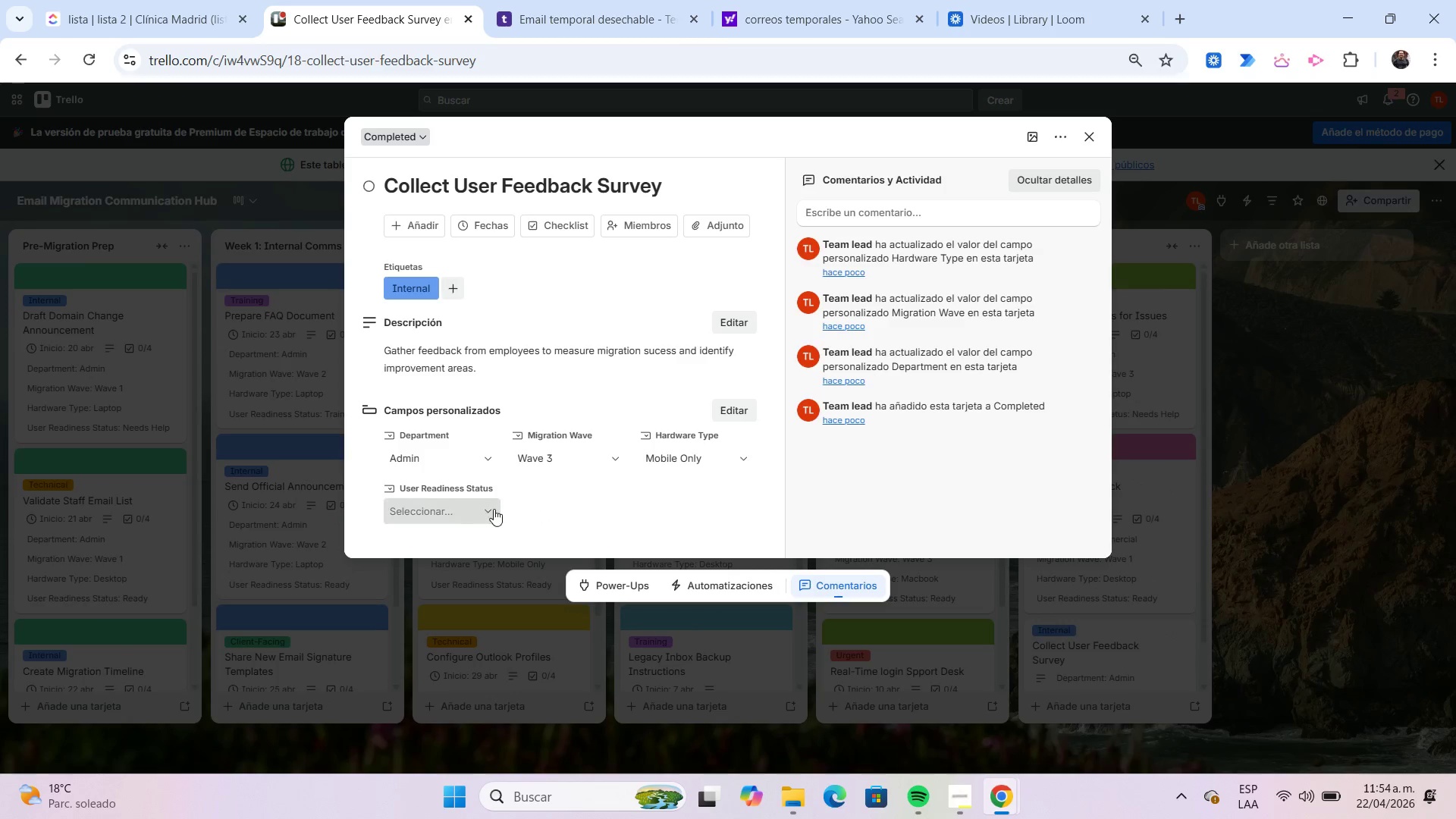 
left_click([491, 509])
 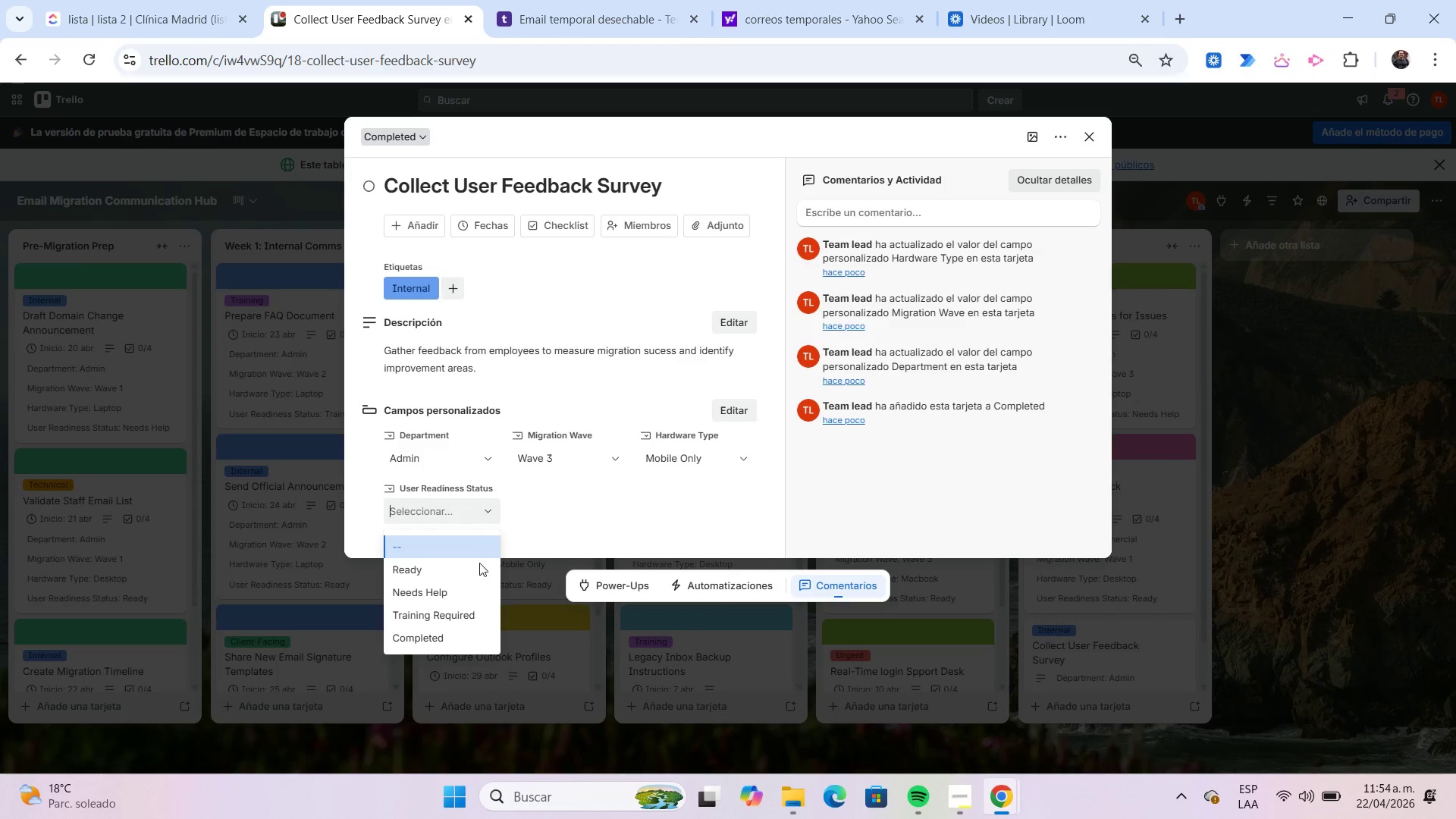 
left_click([471, 632])
 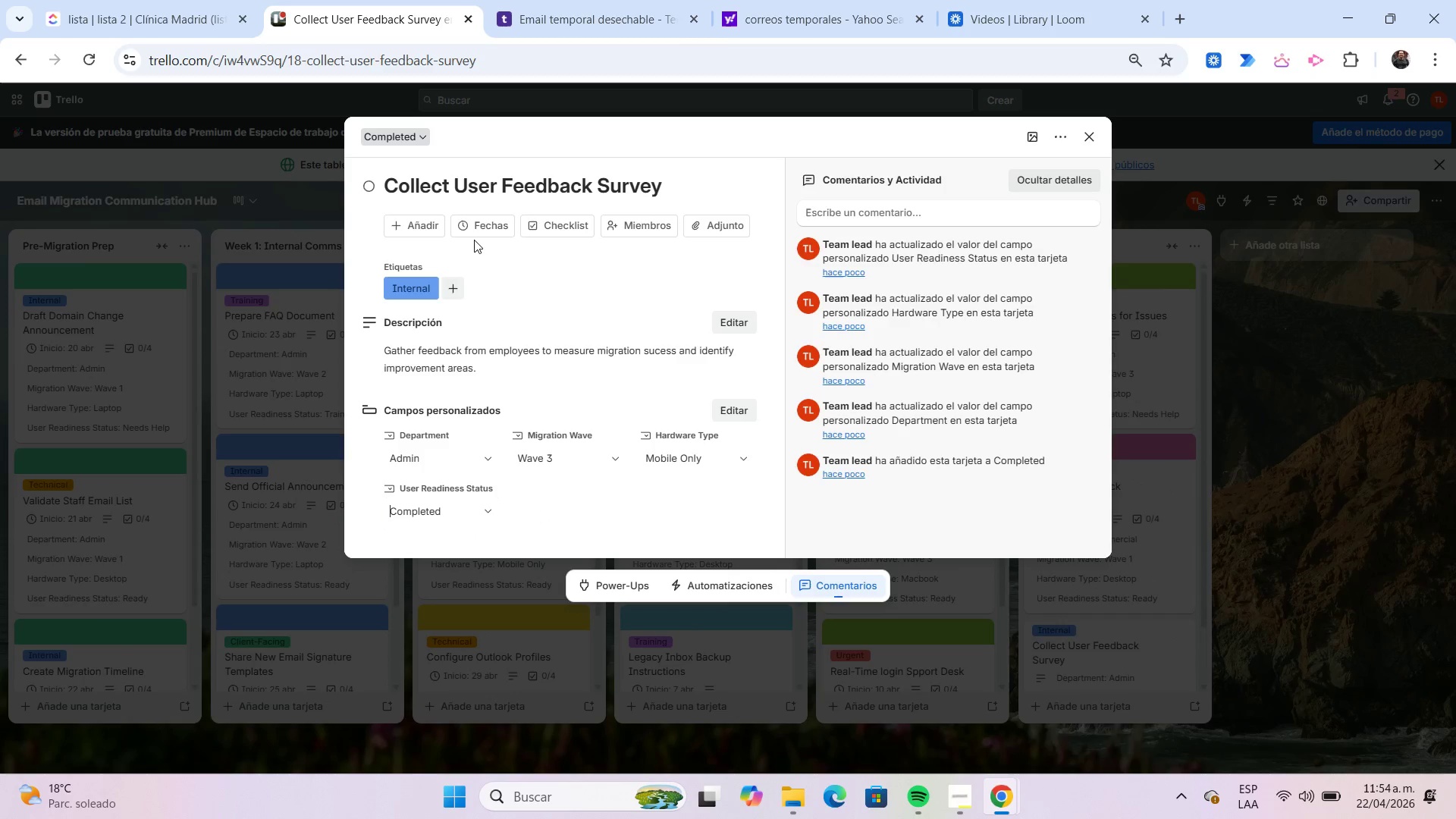 
left_click([475, 232])
 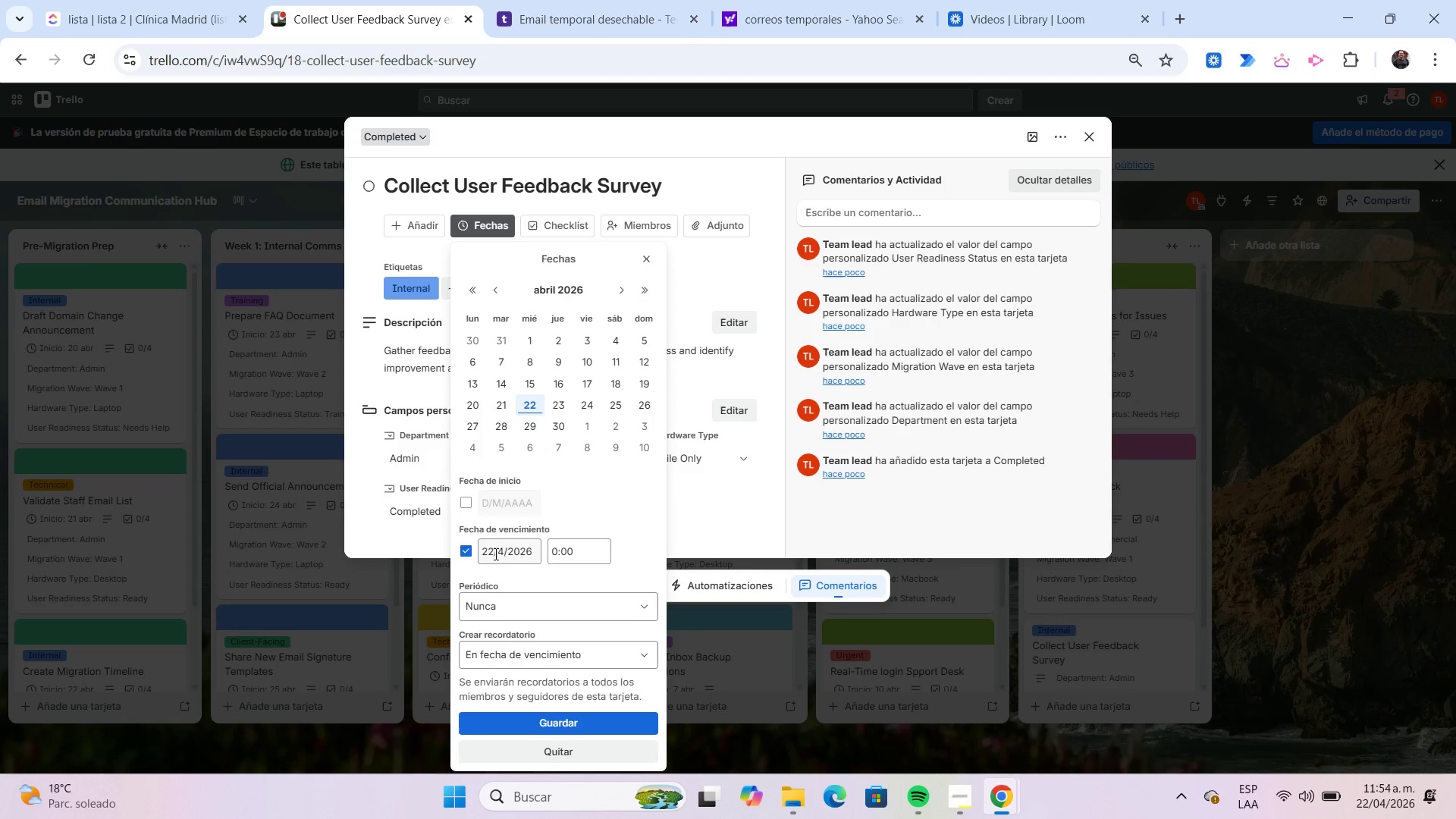 
left_click([466, 548])
 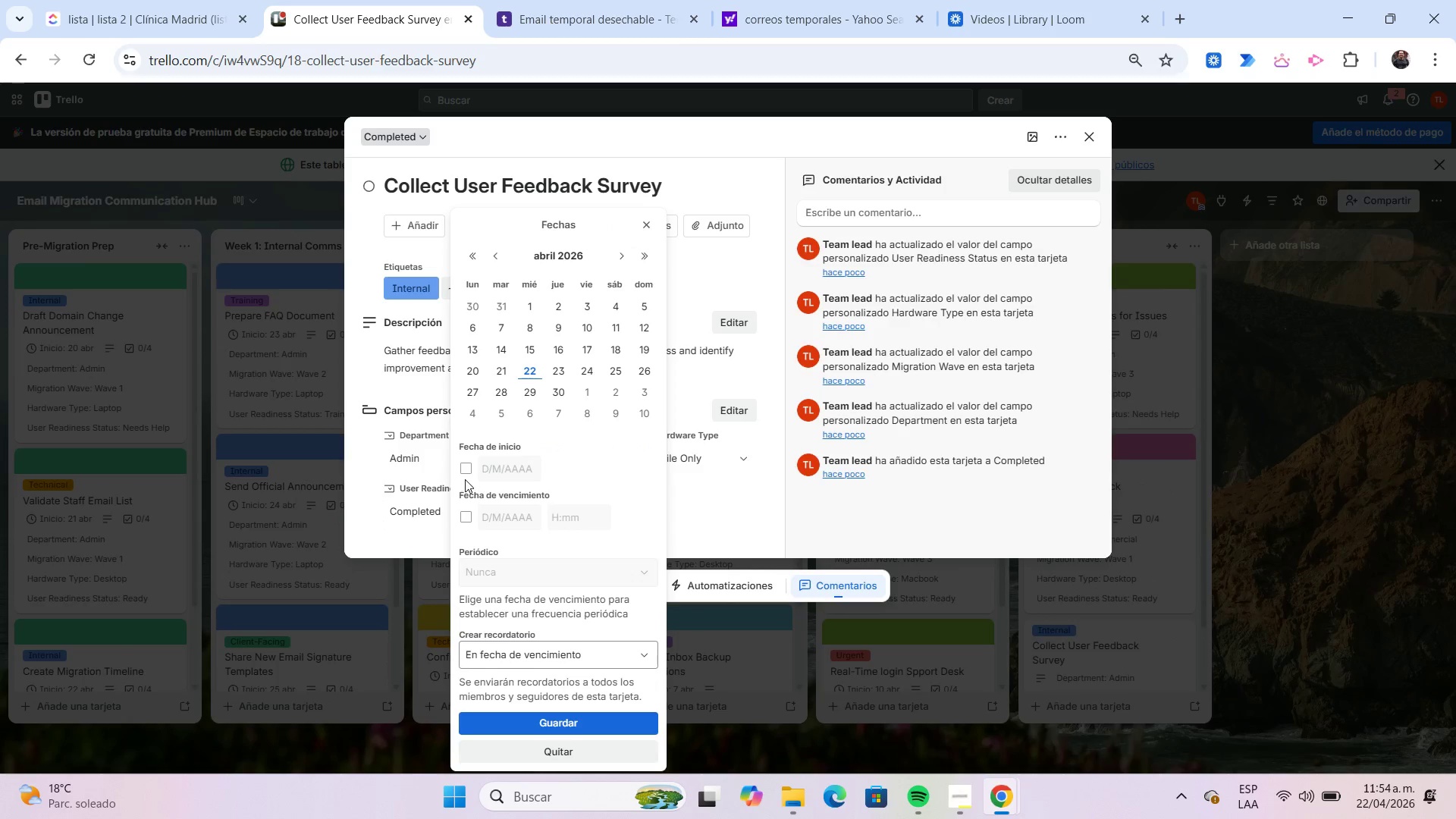 
left_click([465, 465])
 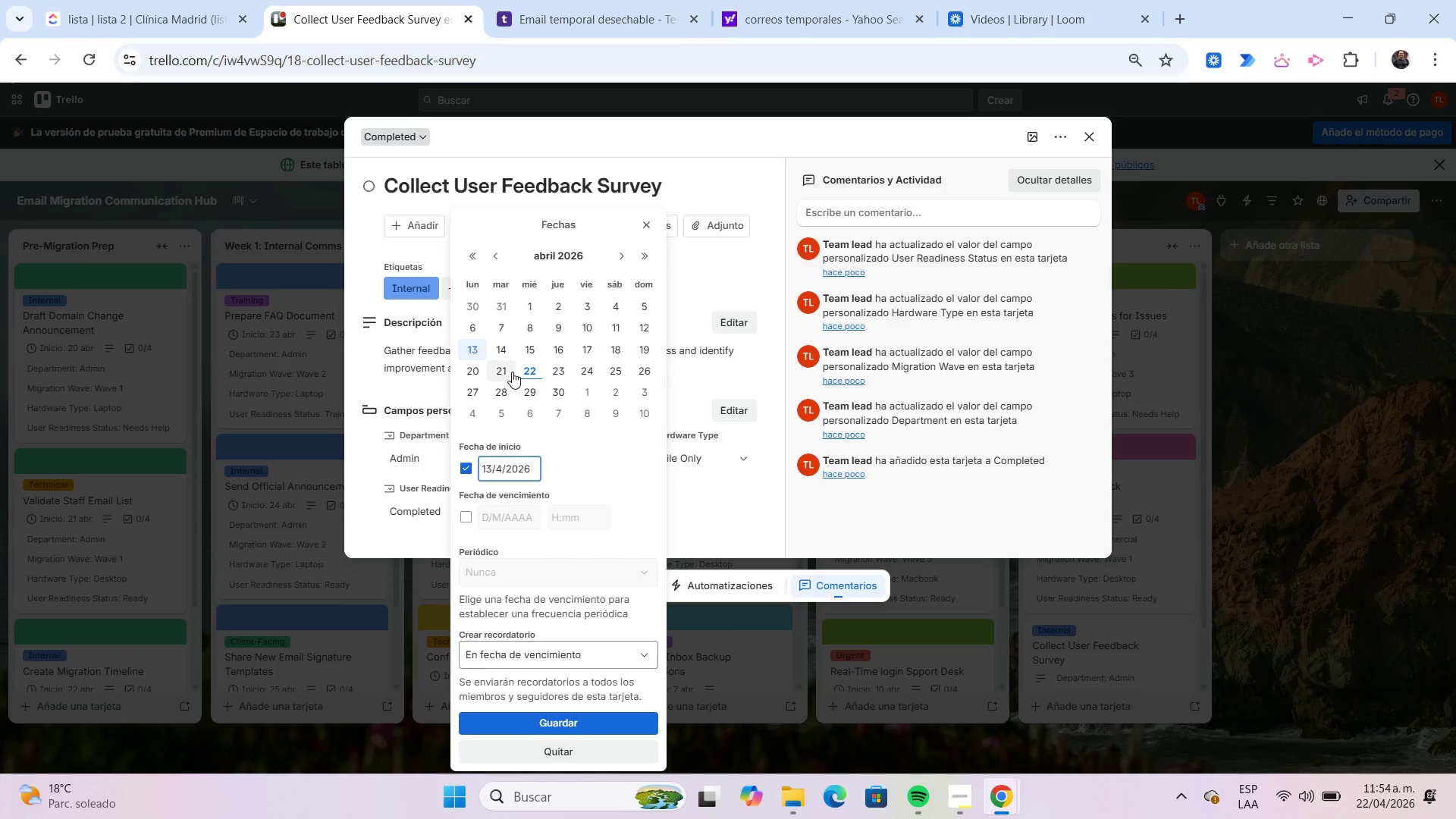 
left_click([504, 353])
 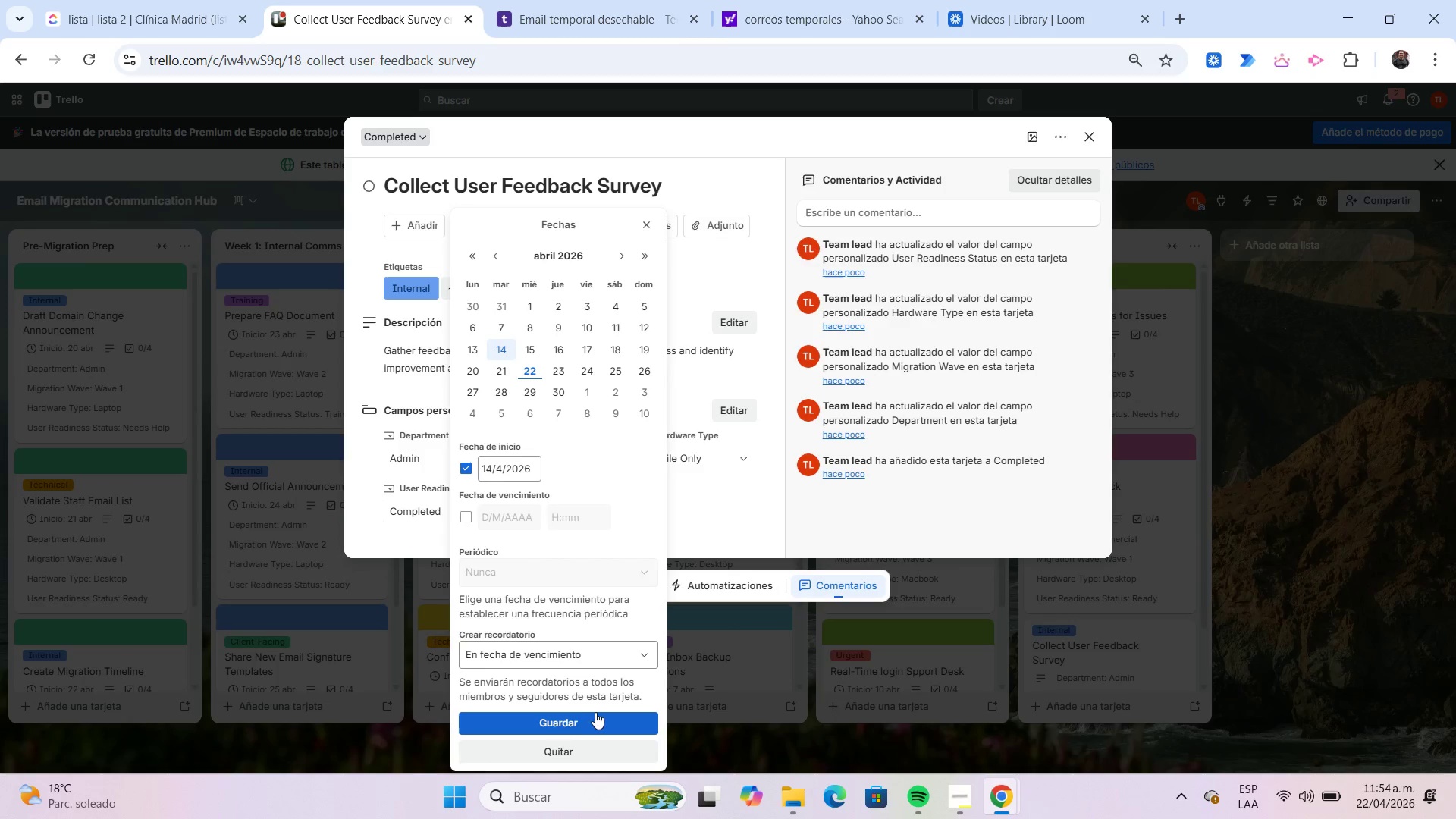 
left_click([597, 716])
 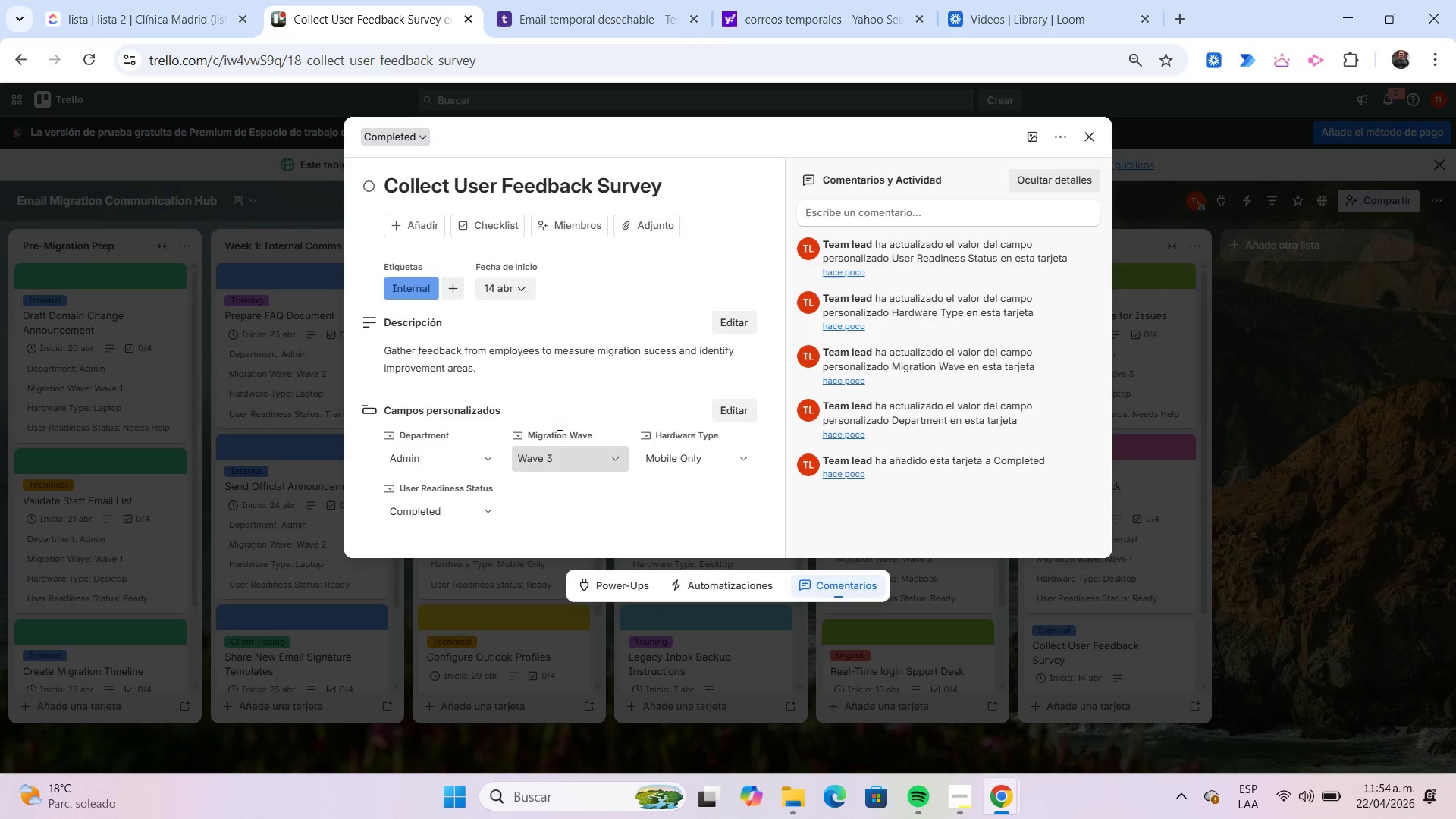 
wait(5.17)
 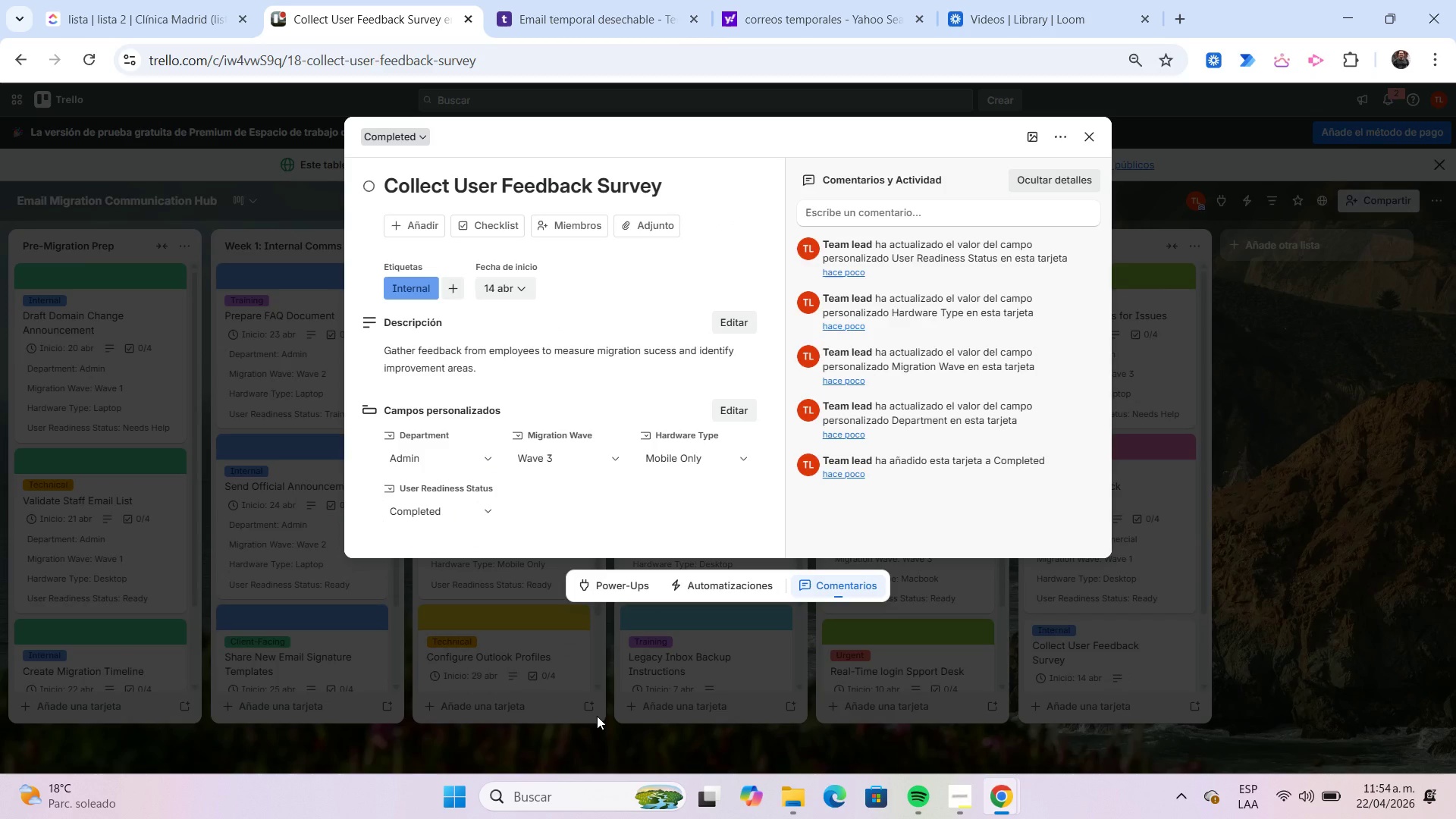 
left_click([511, 235])
 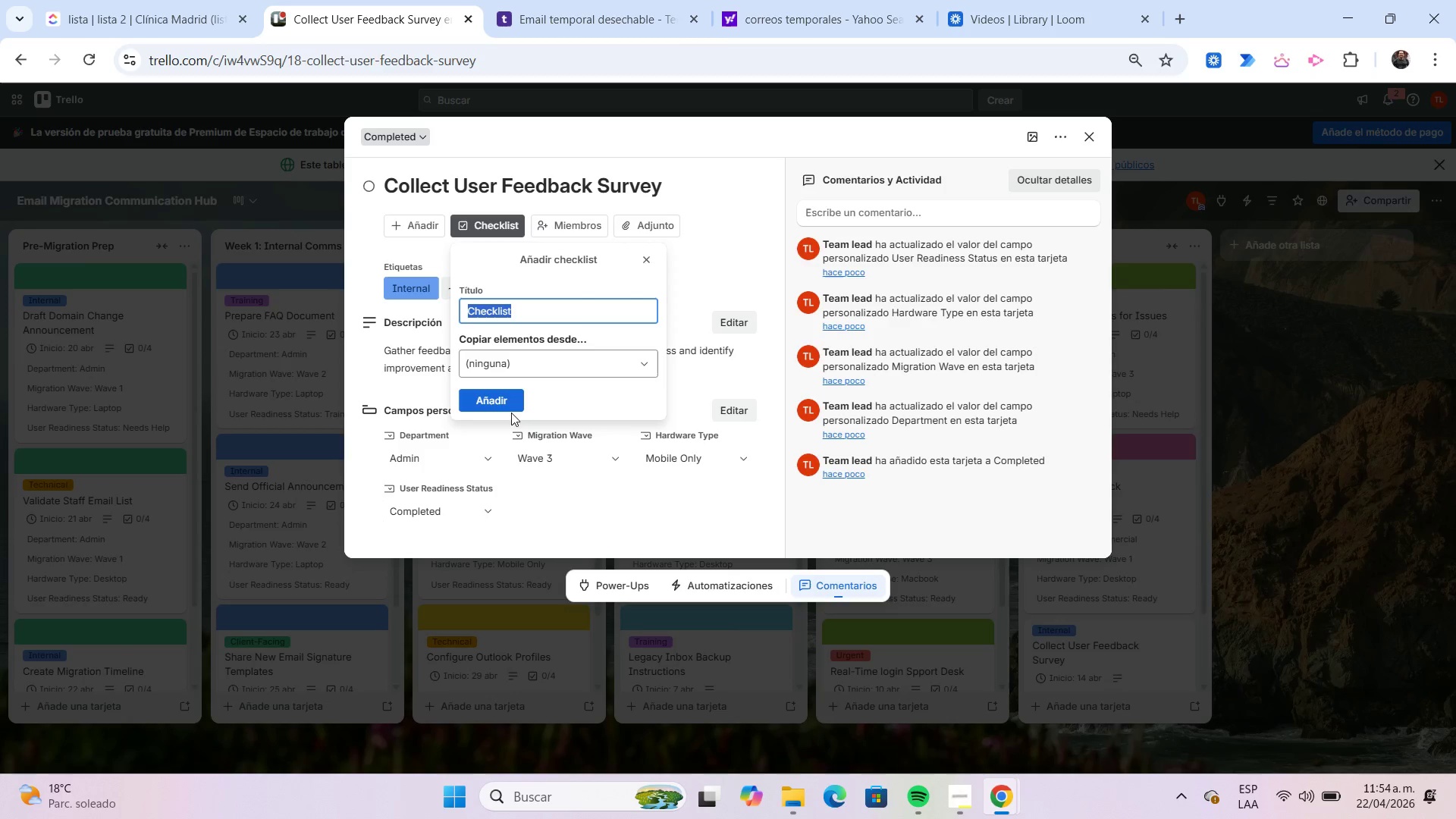 
left_click([505, 400])
 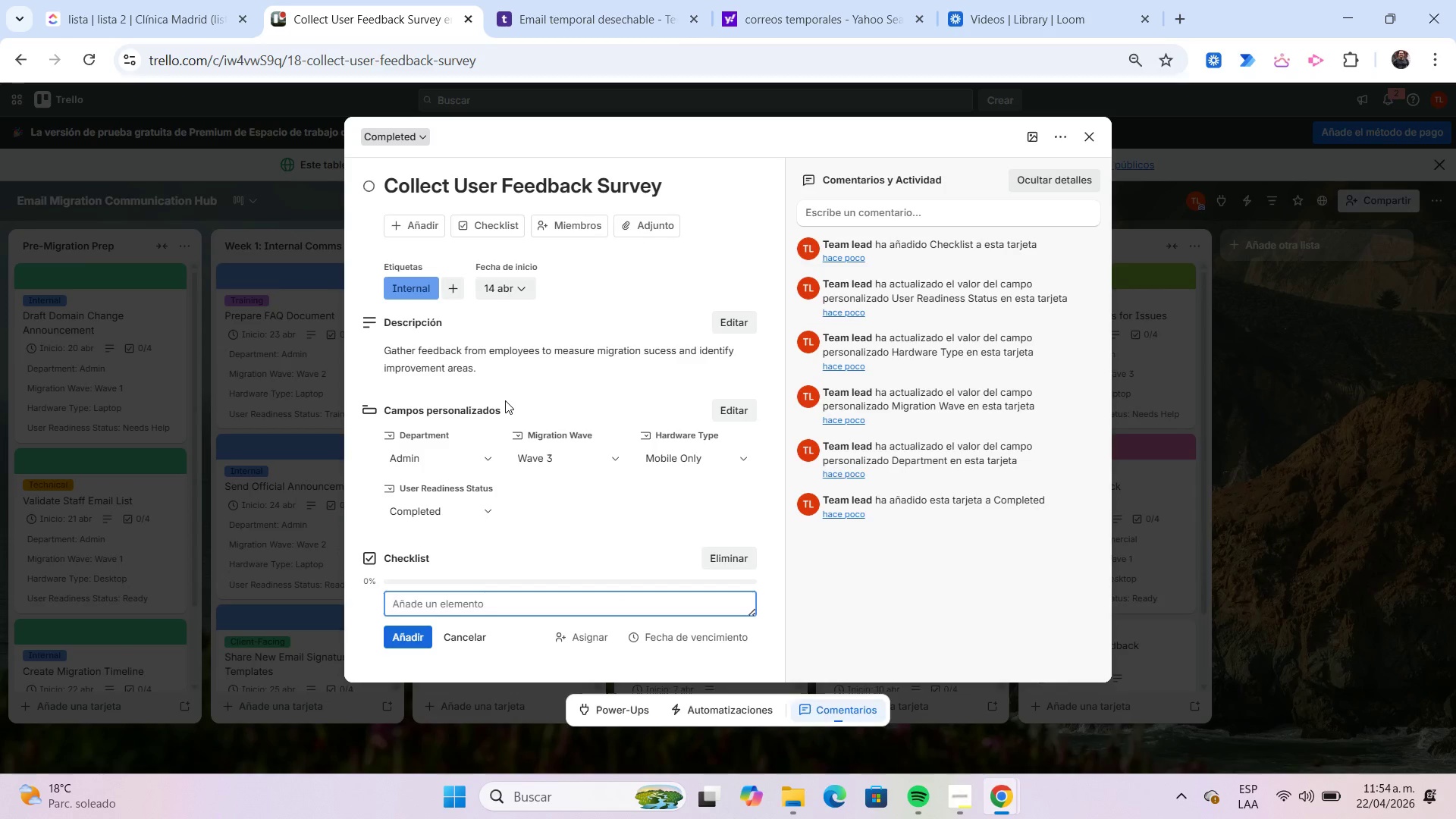 
type(Create survey)
 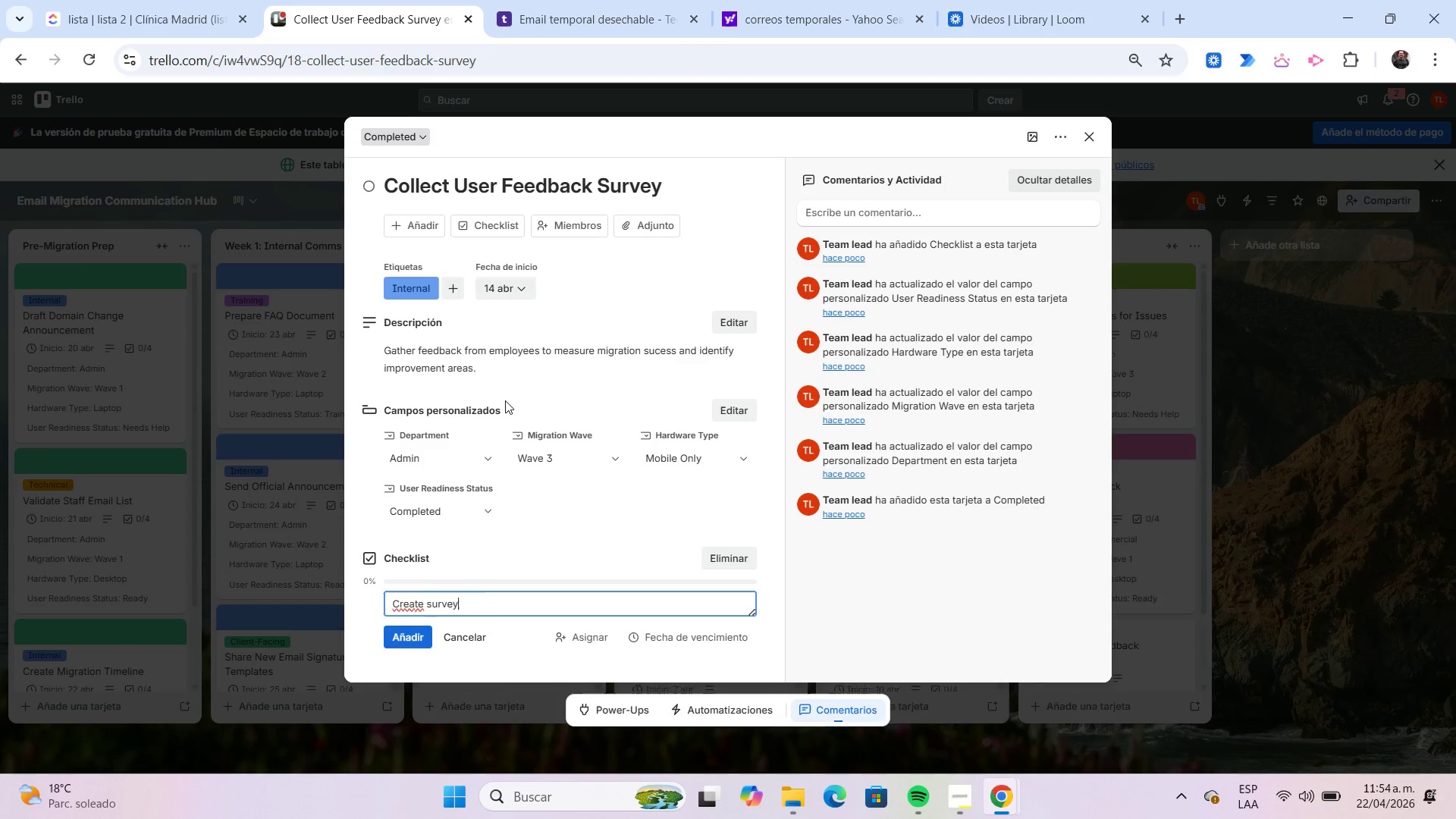 
key(Enter)
 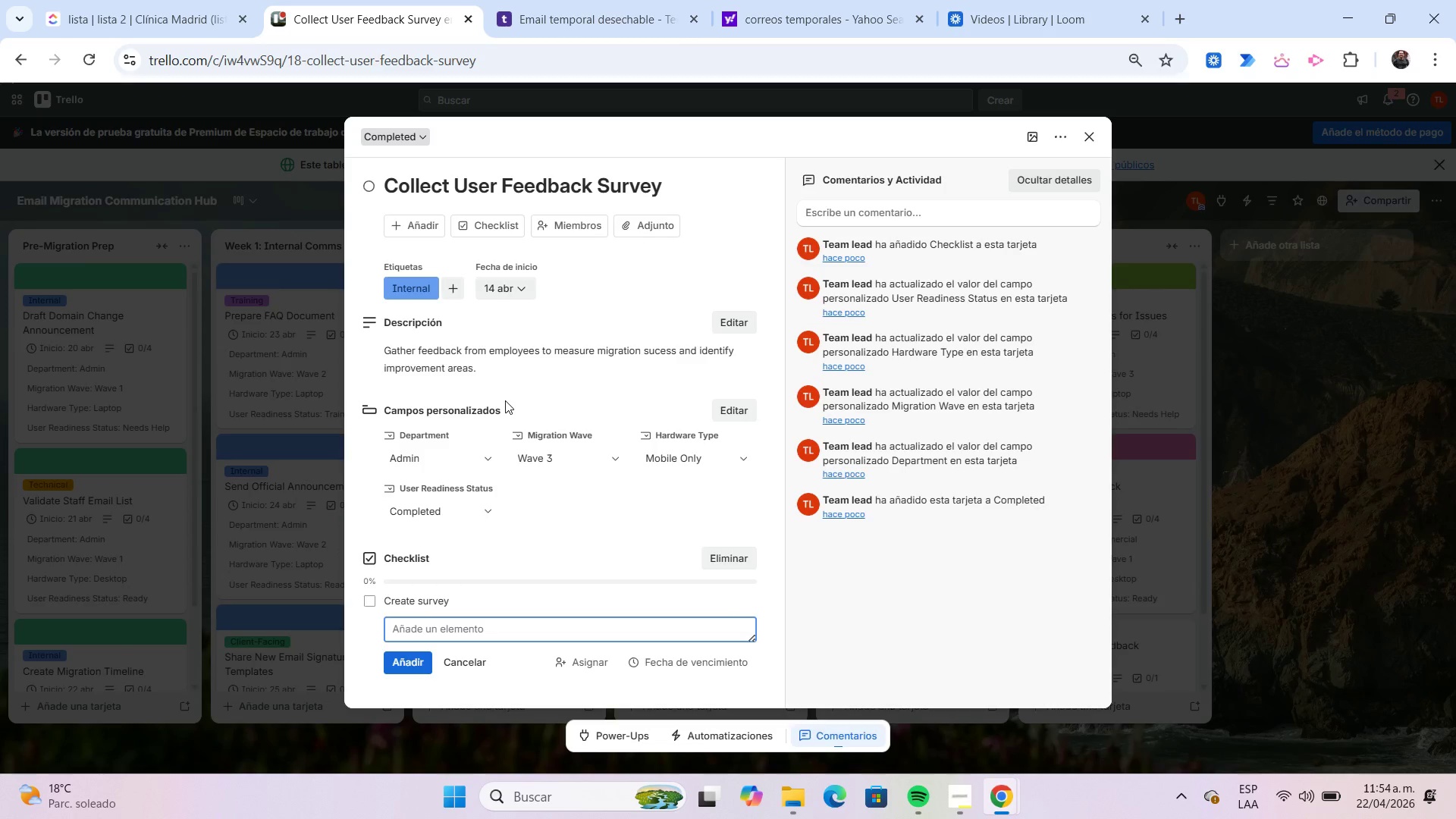 
type(Send to staff)
 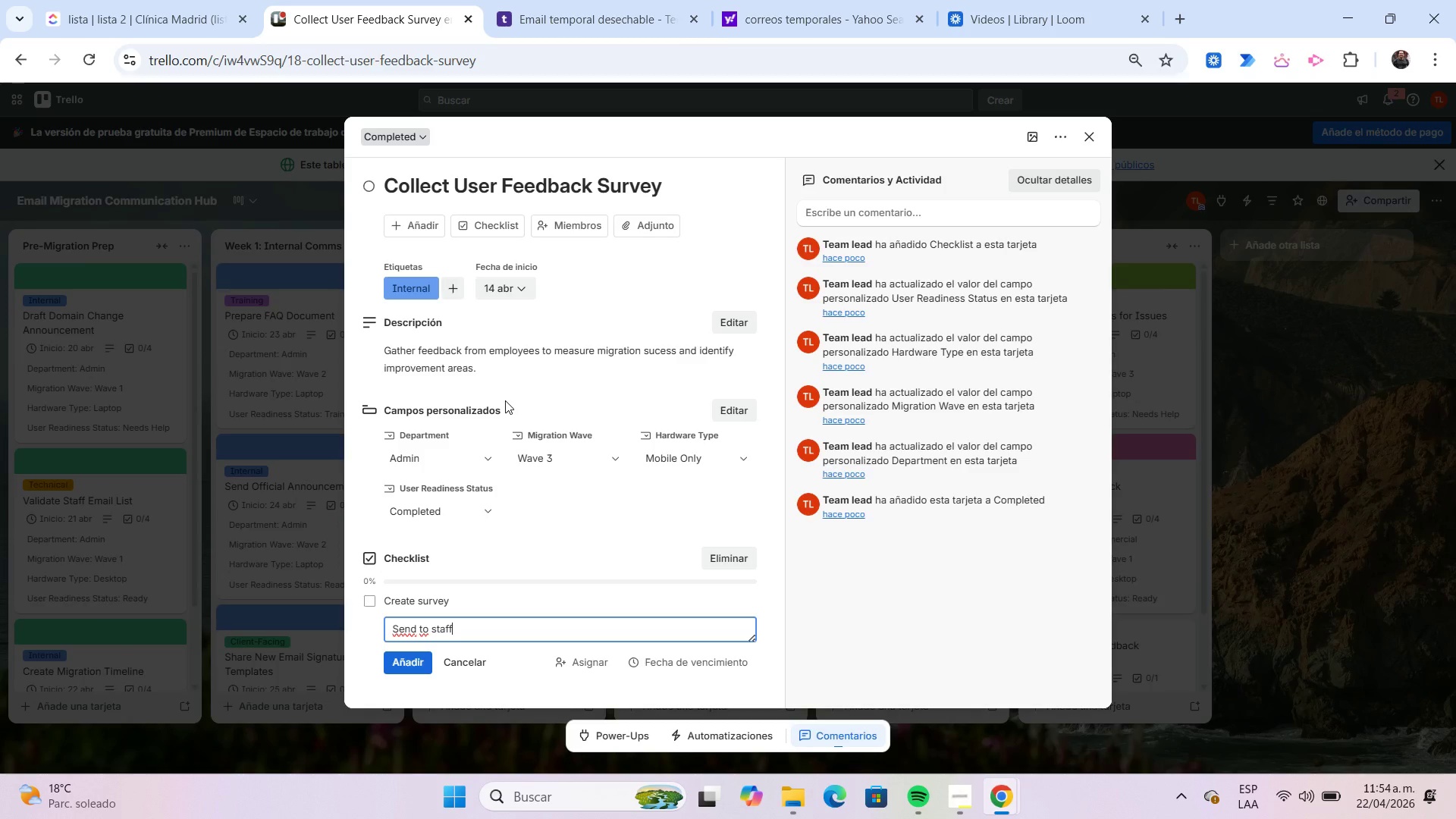 
key(Enter)
 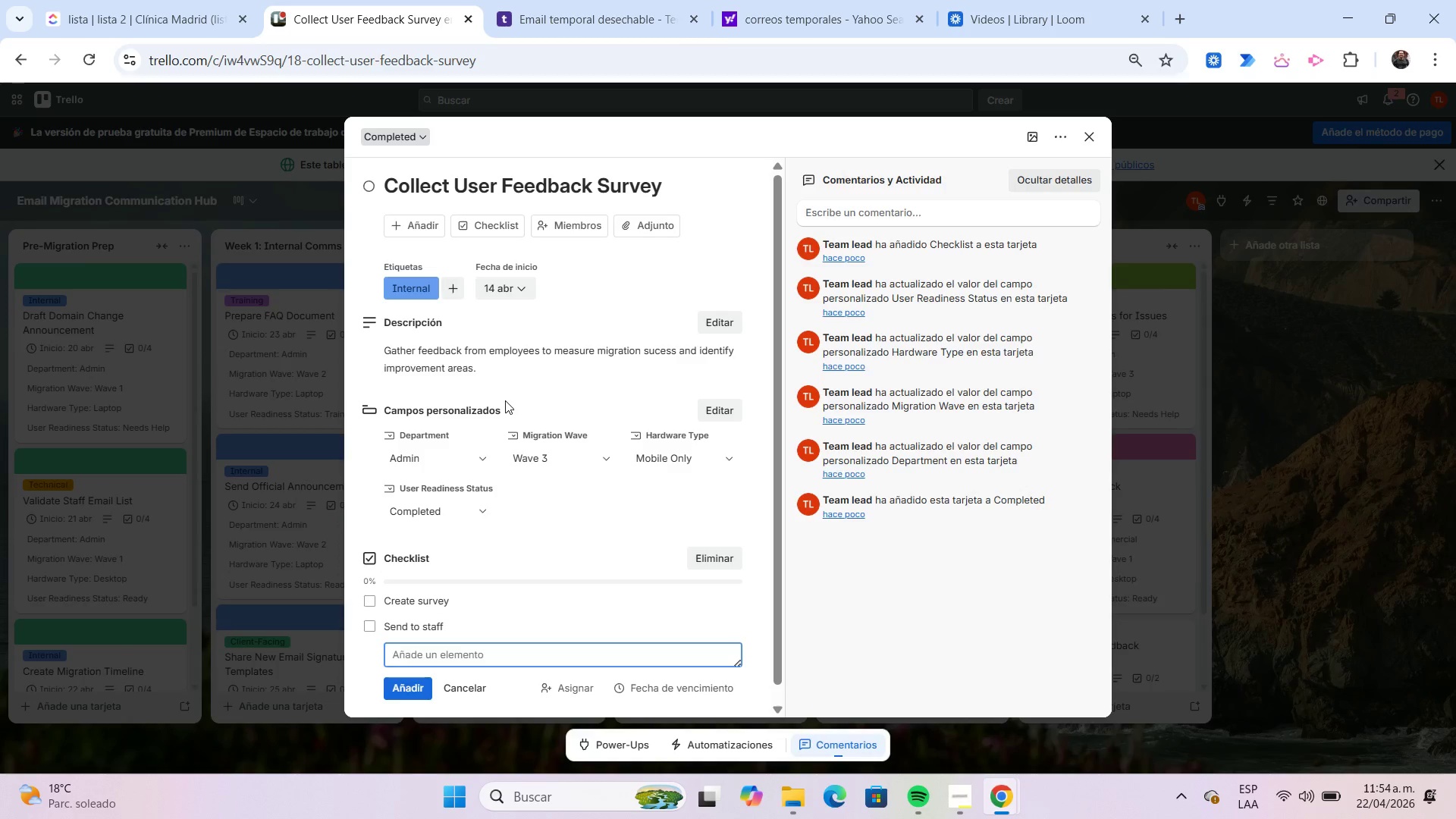 
type(Collect responses)
 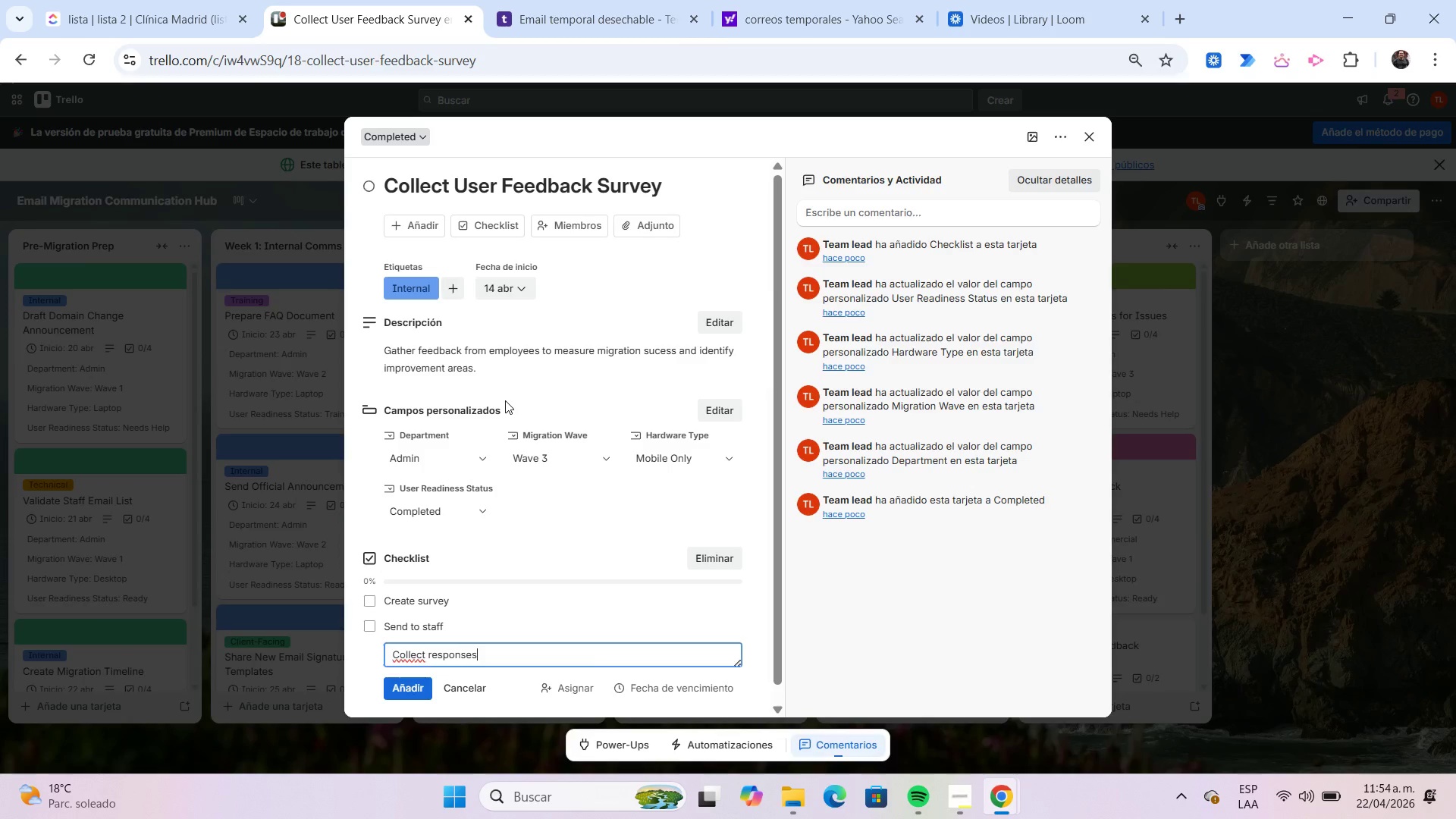 
key(Enter)
 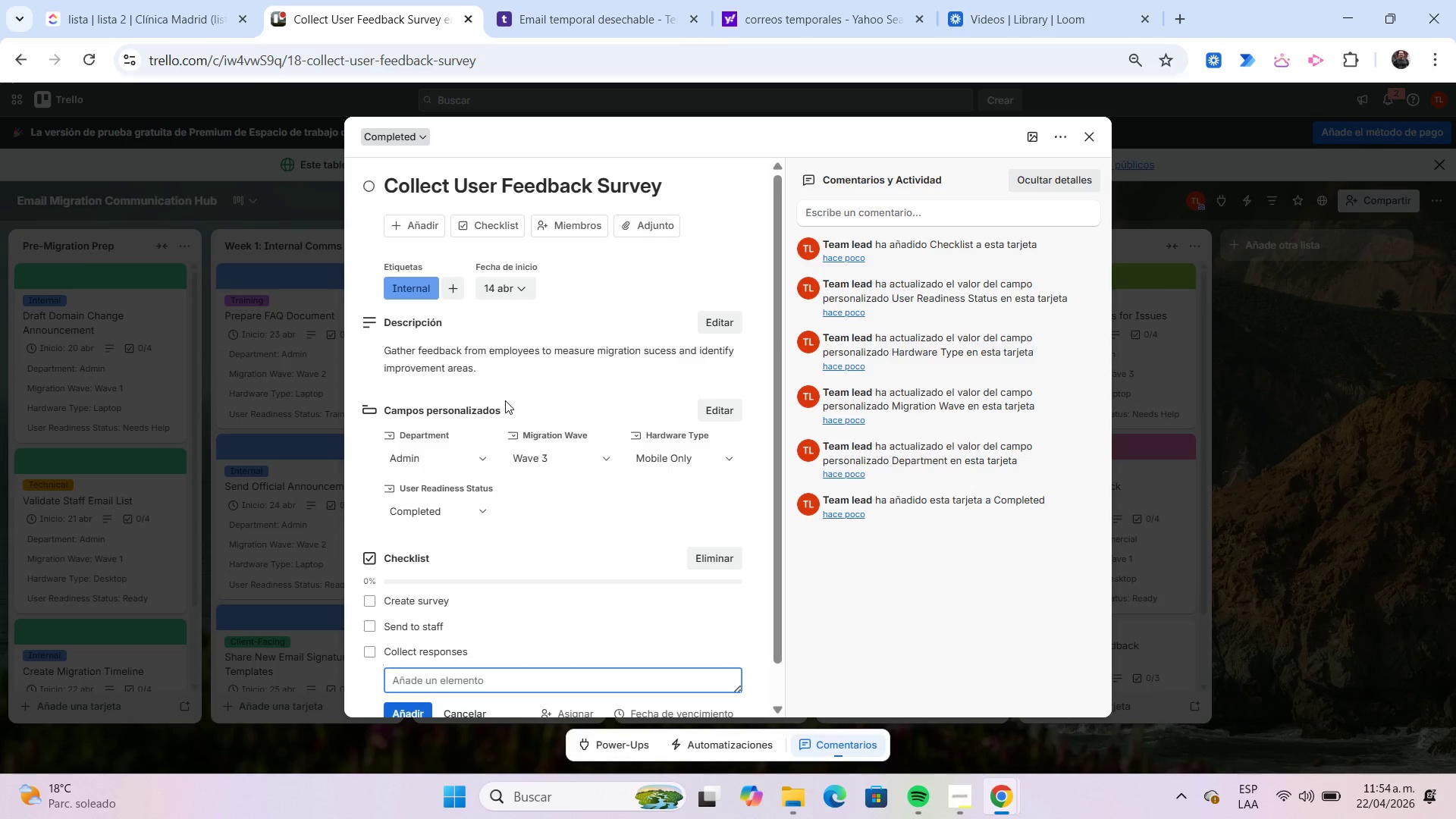 
type(Summarize findings)
 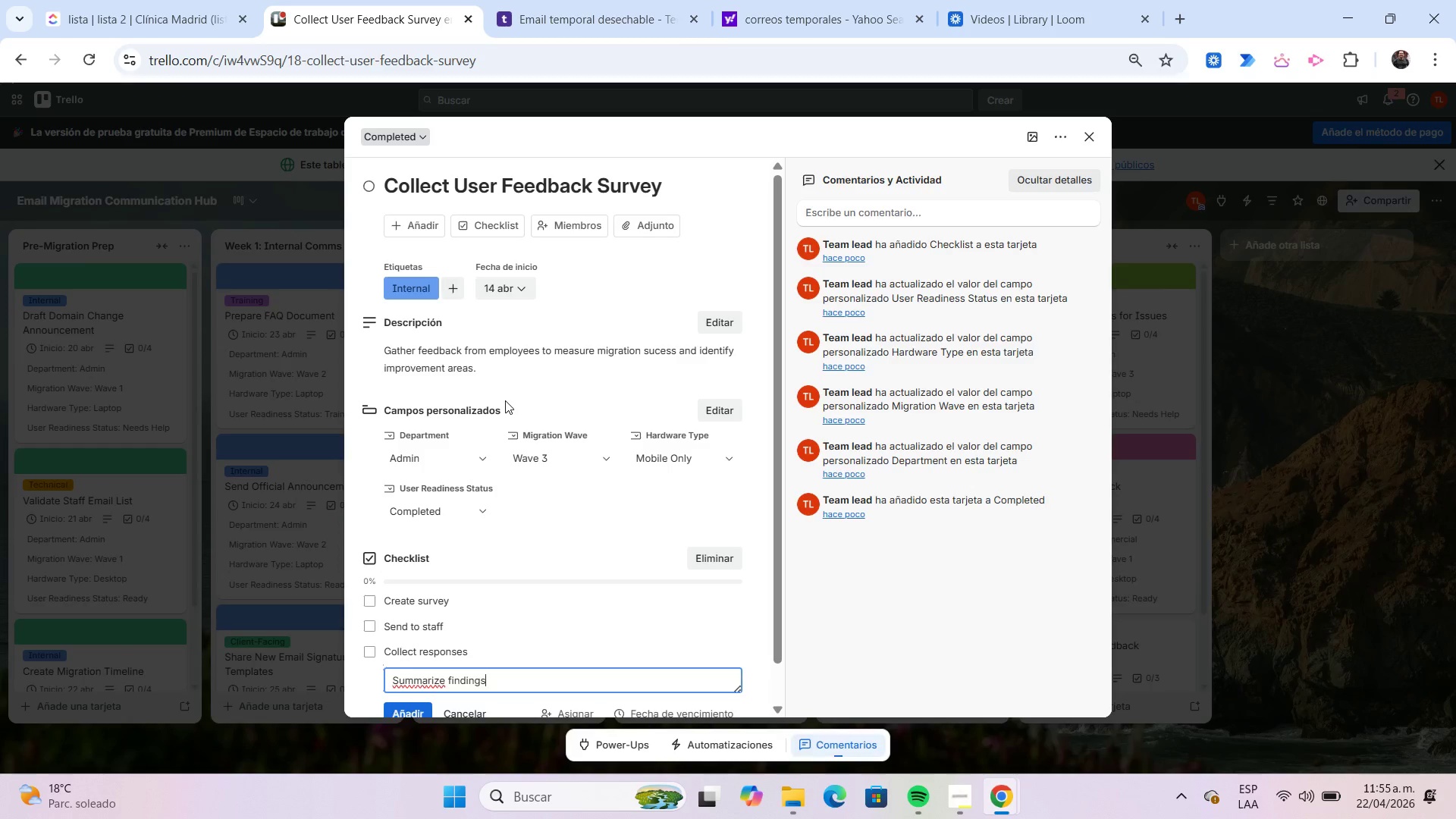 
key(Enter)
 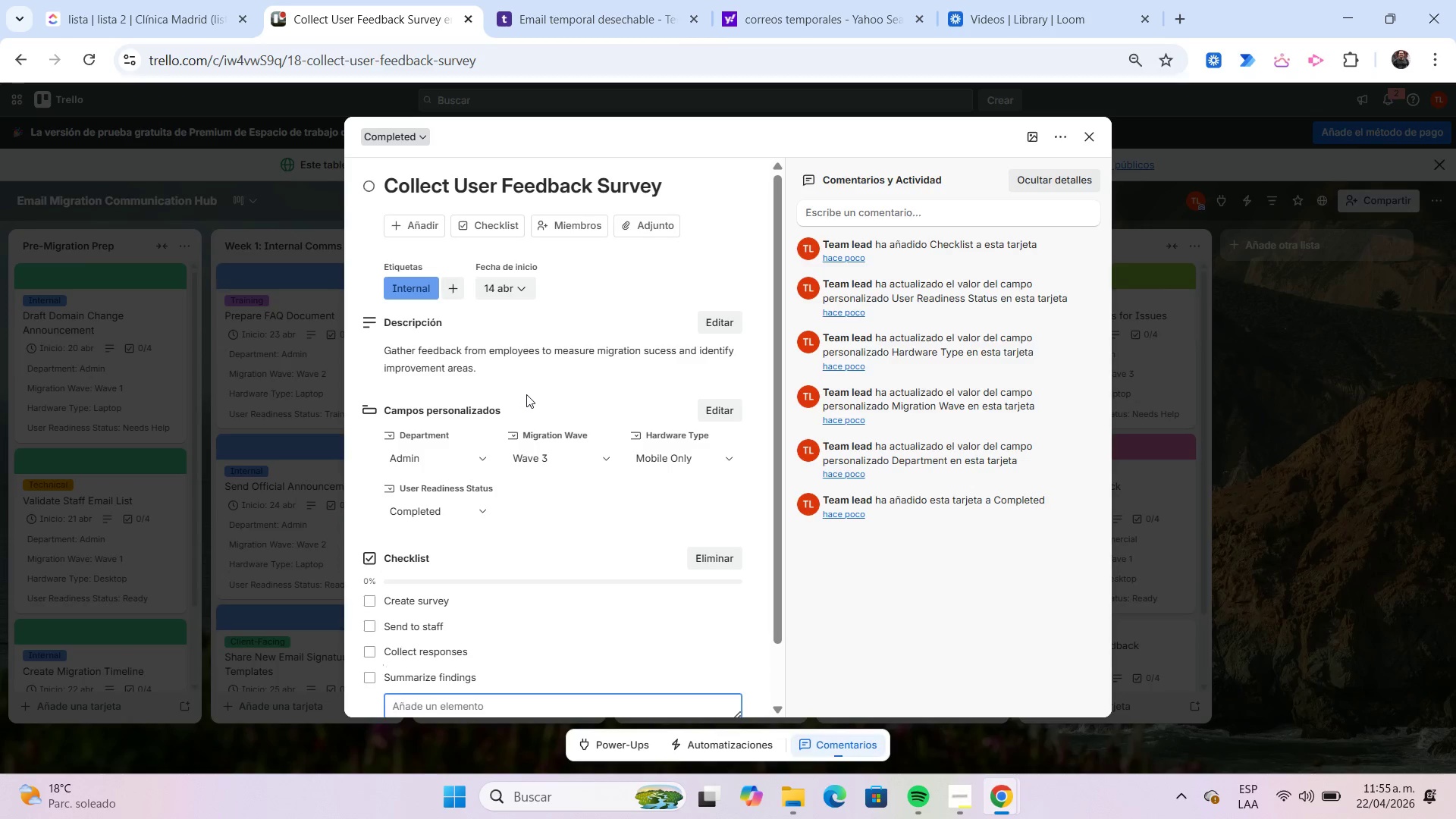 
scroll: coordinate [528, 392], scroll_direction: down, amount: 2.0
 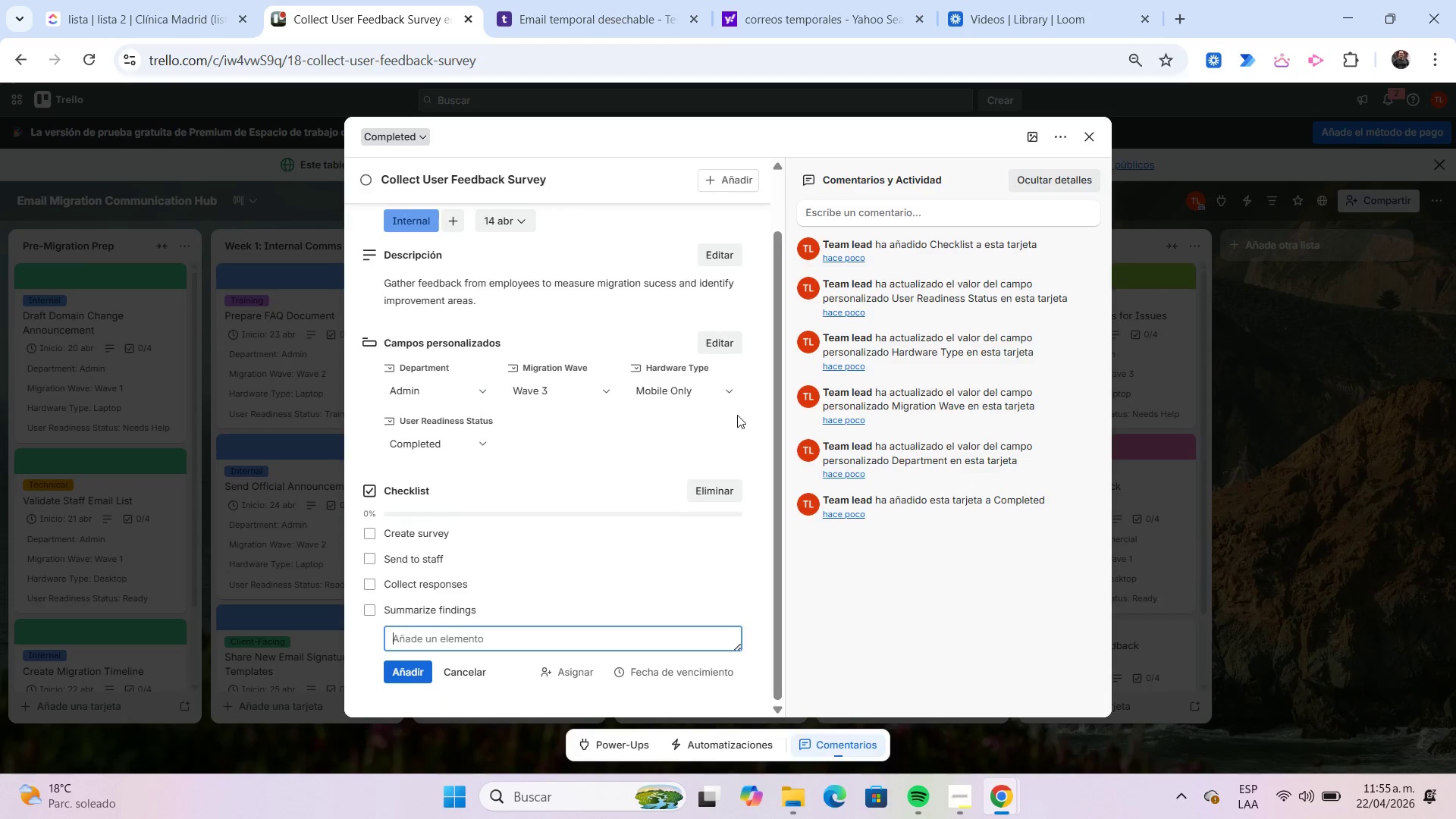 
left_click([753, 422])
 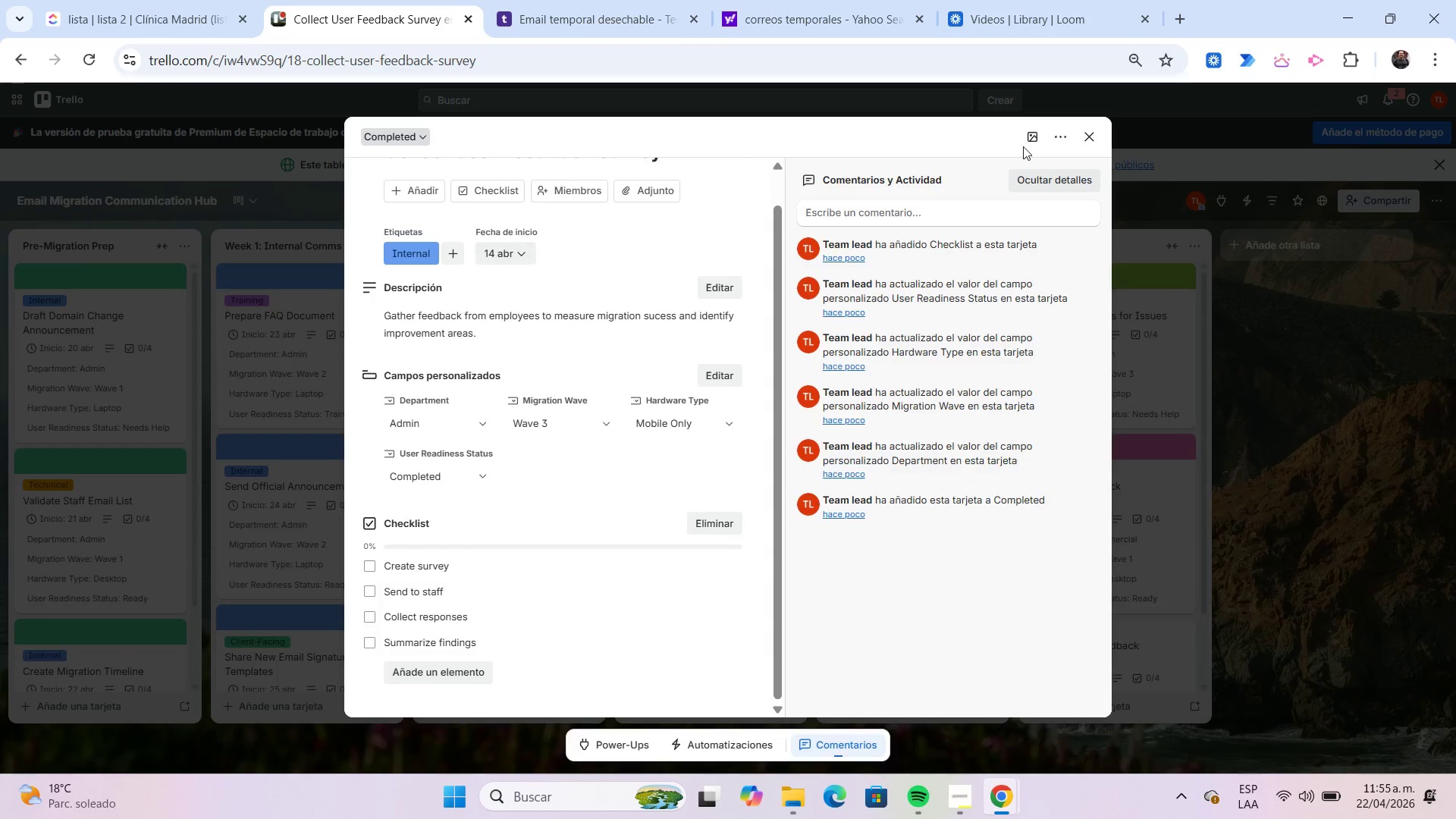 
left_click([1025, 143])
 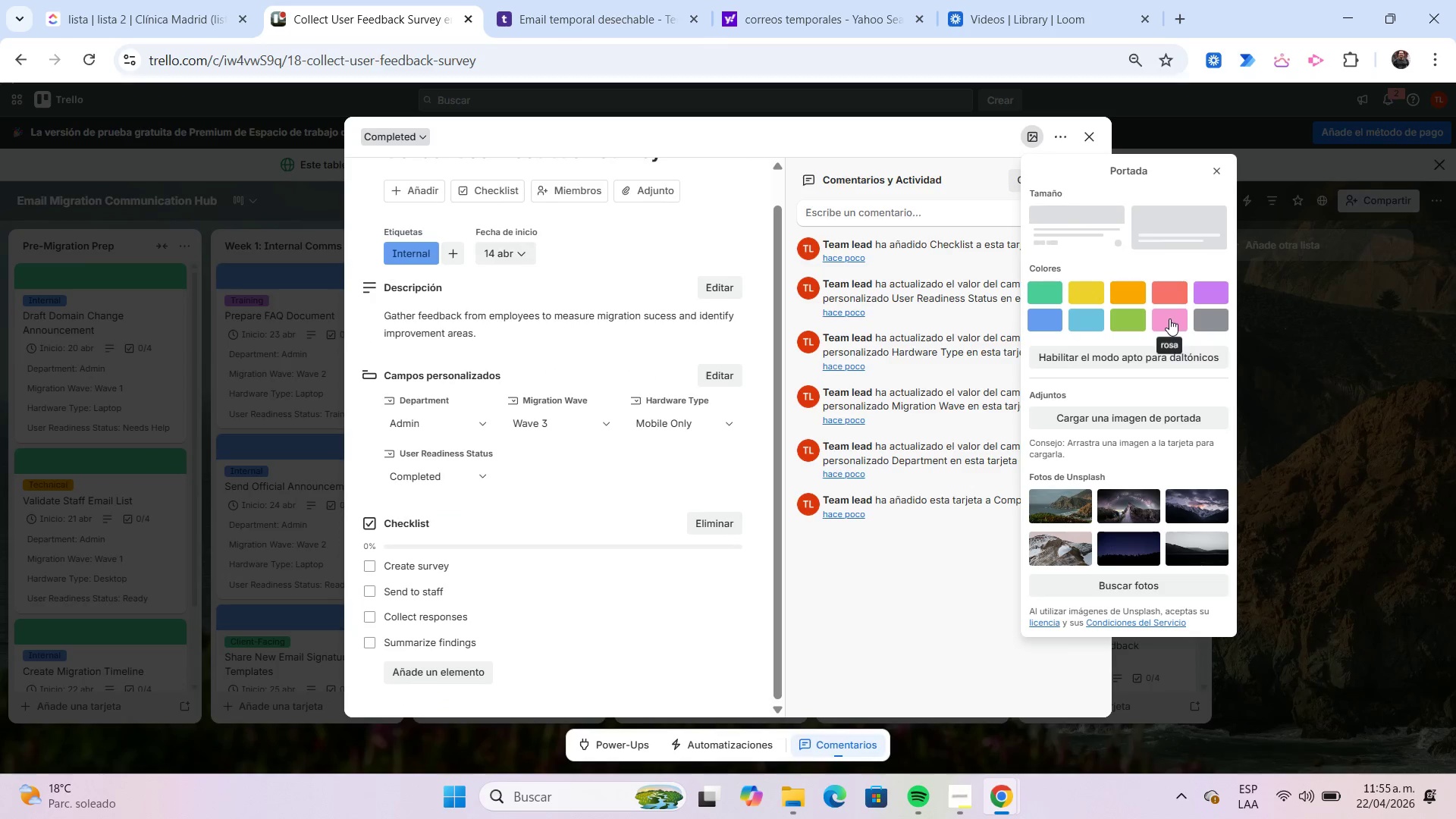 
left_click([1169, 318])
 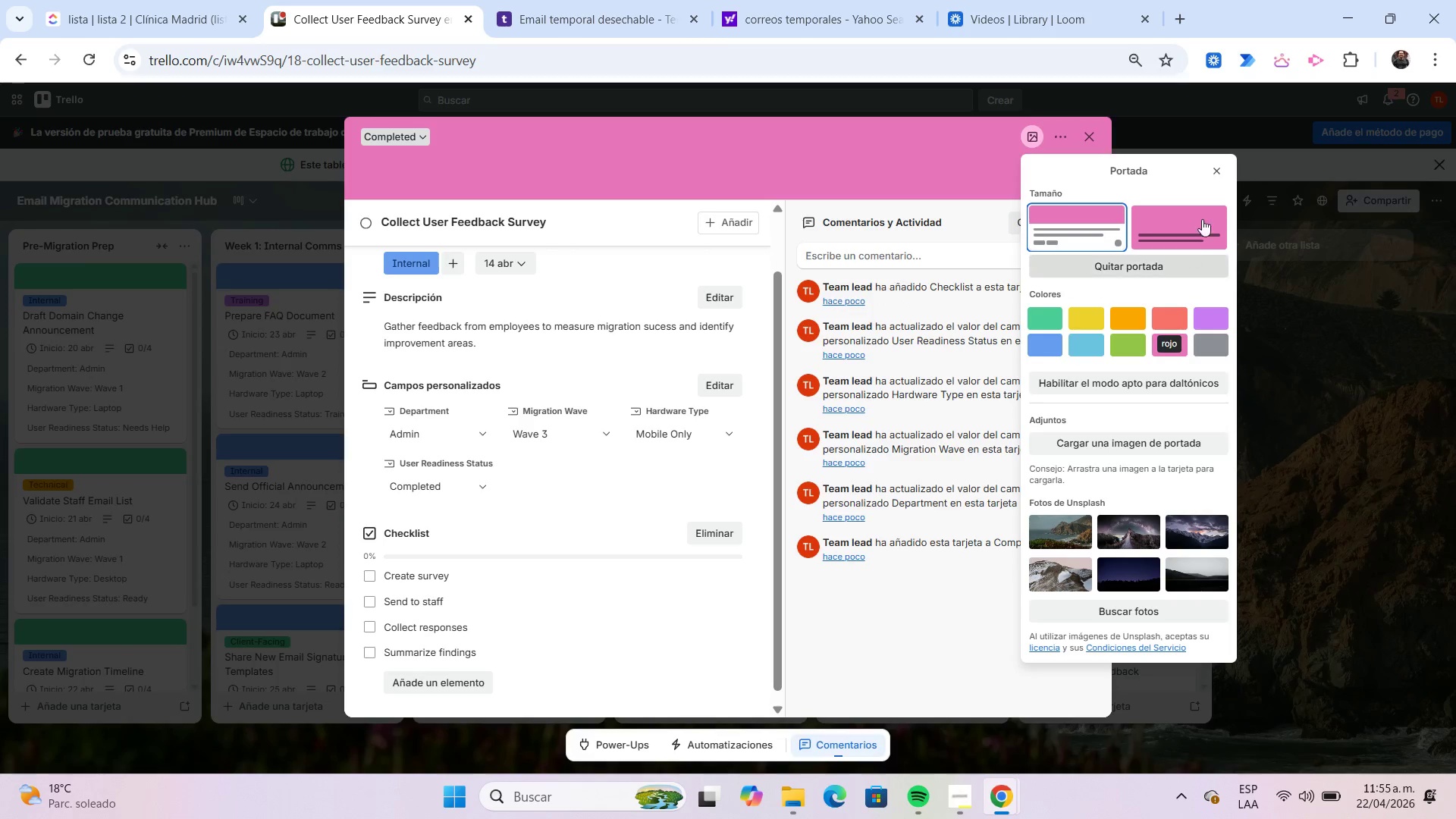 
left_click([1218, 172])
 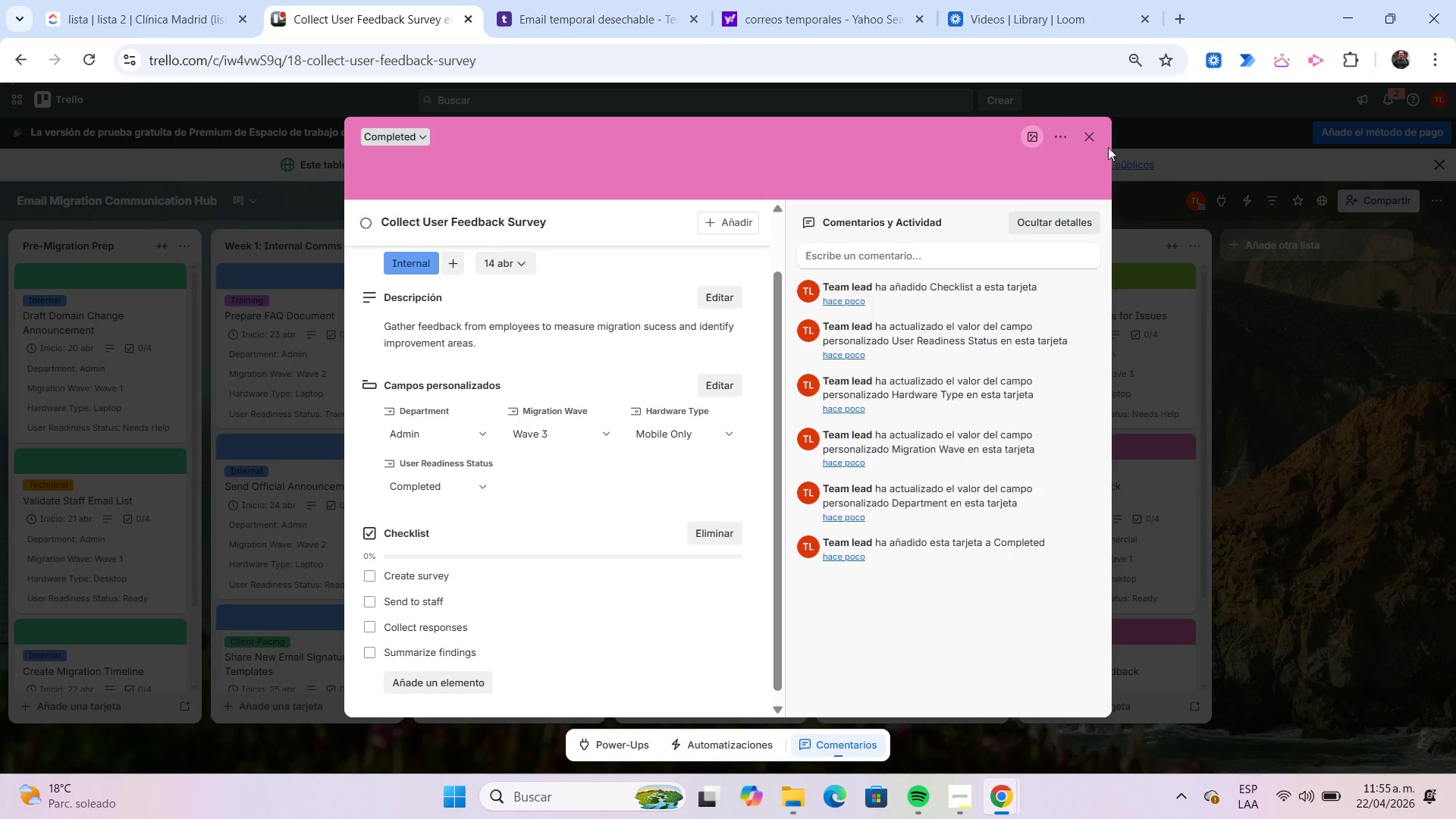 
left_click([1096, 140])
 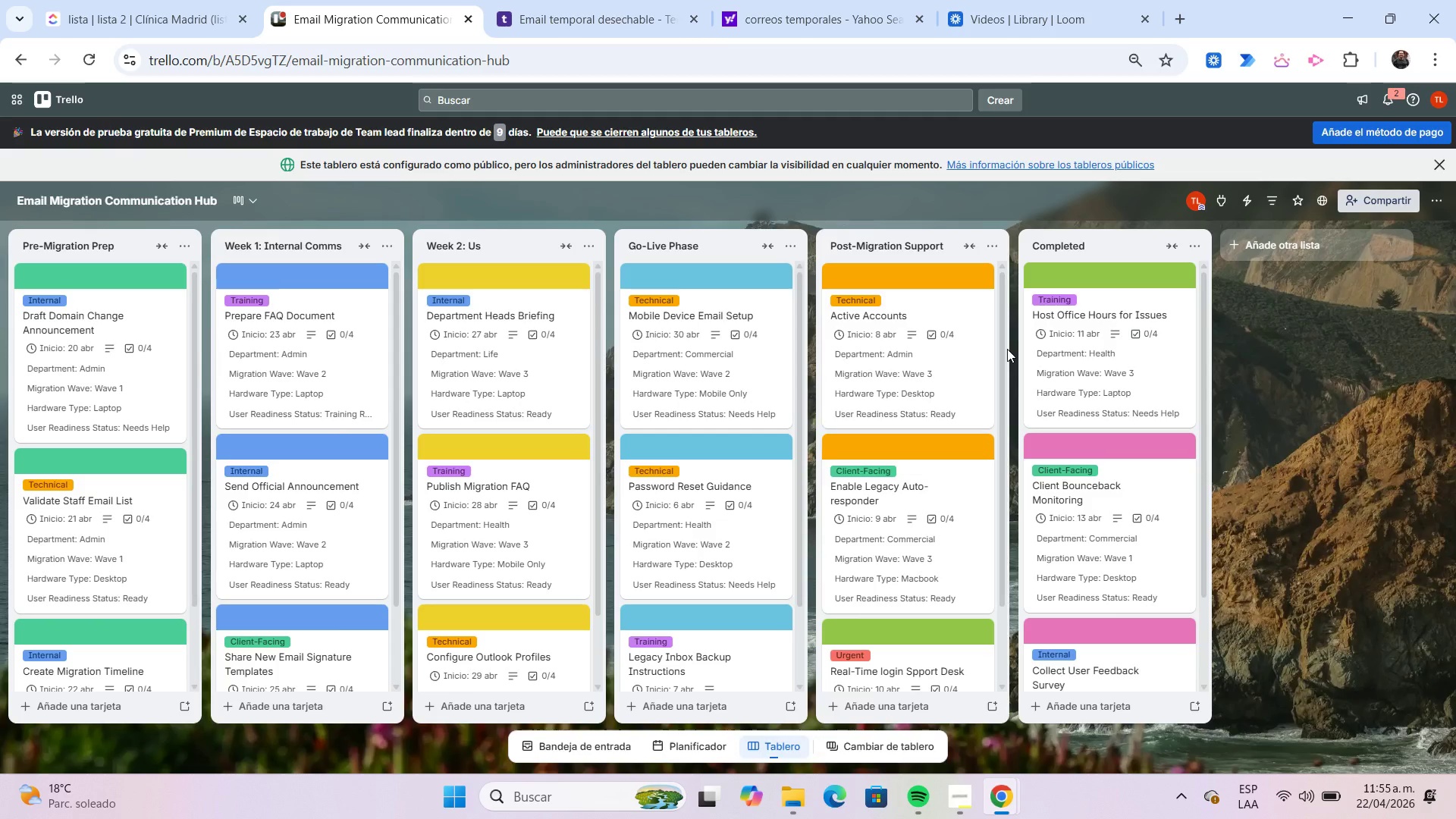 
wait(8.16)
 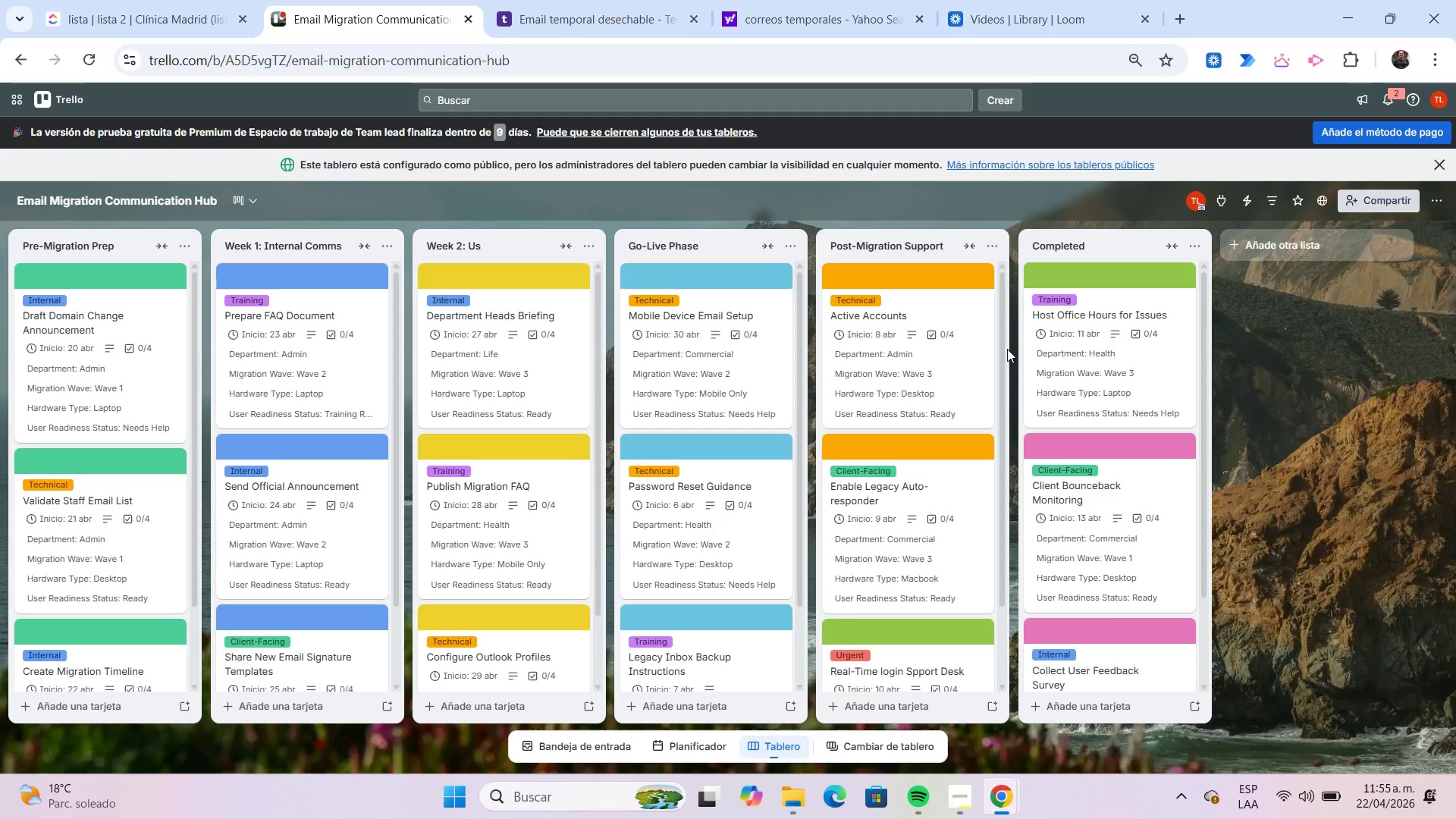 
mouse_move([209, 395])